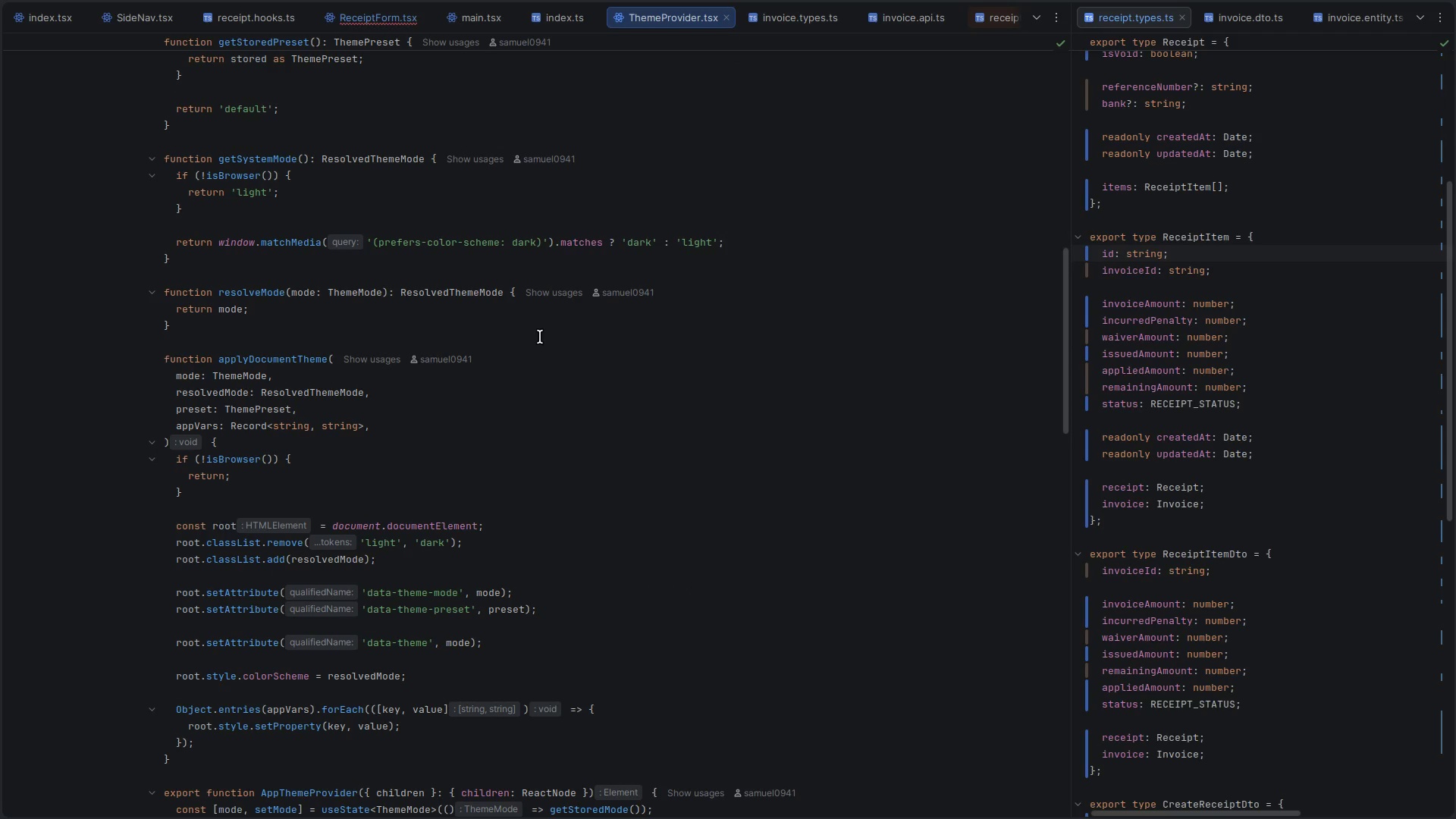 
key(Meta+MetaLeft)
 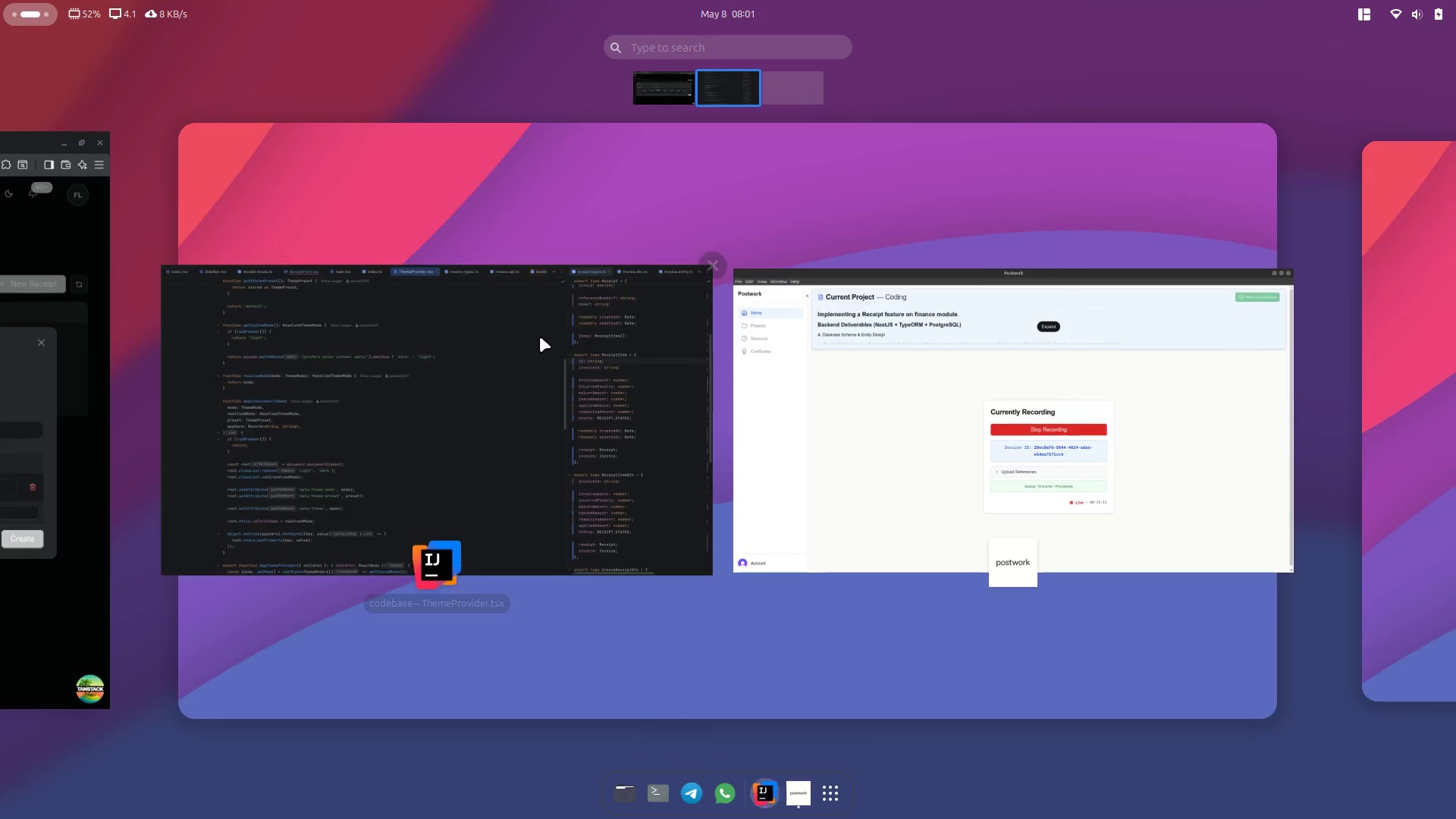 
key(Meta+MetaLeft)
 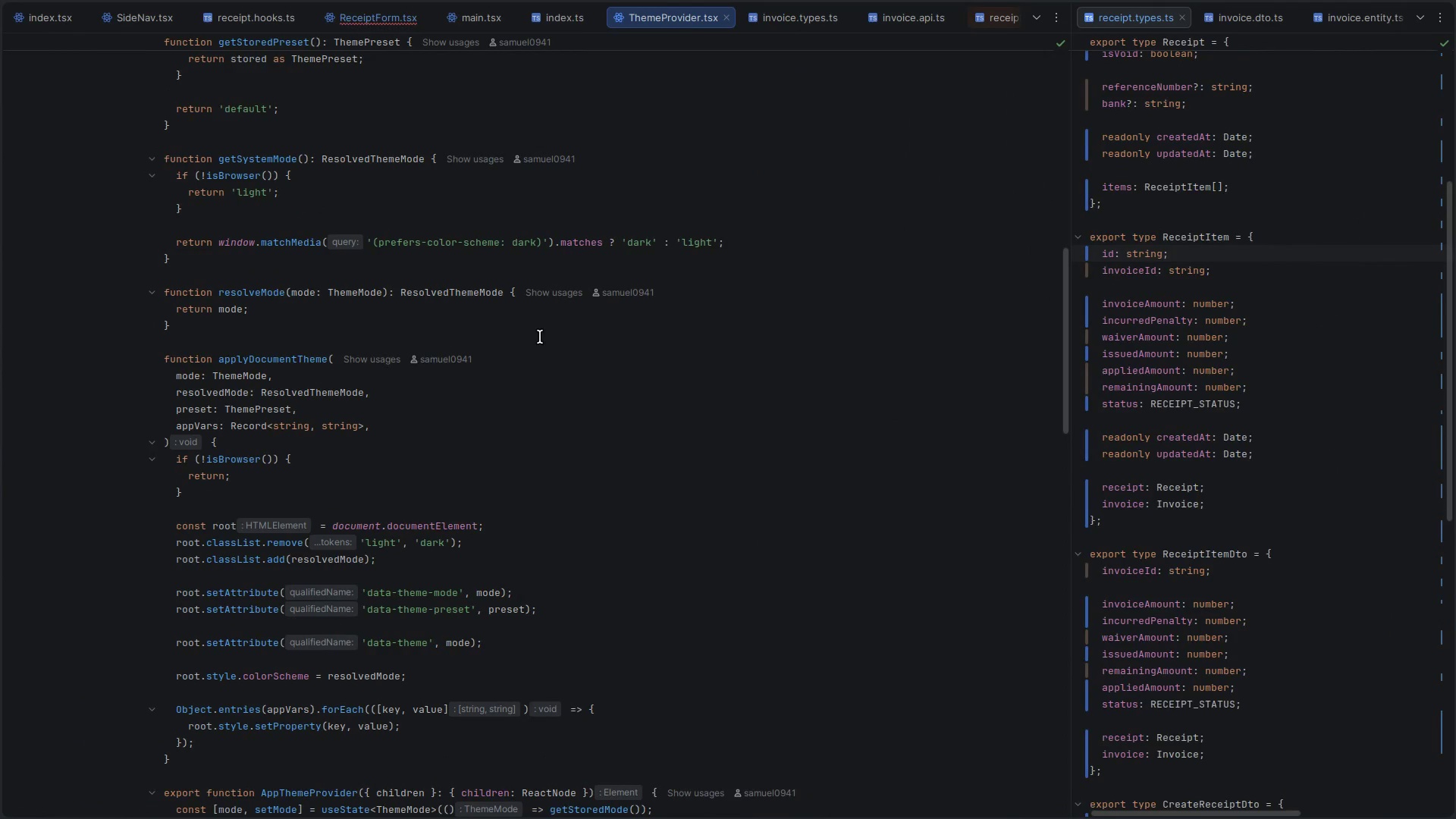 
scroll: coordinate [540, 337], scroll_direction: down, amount: 32.0
 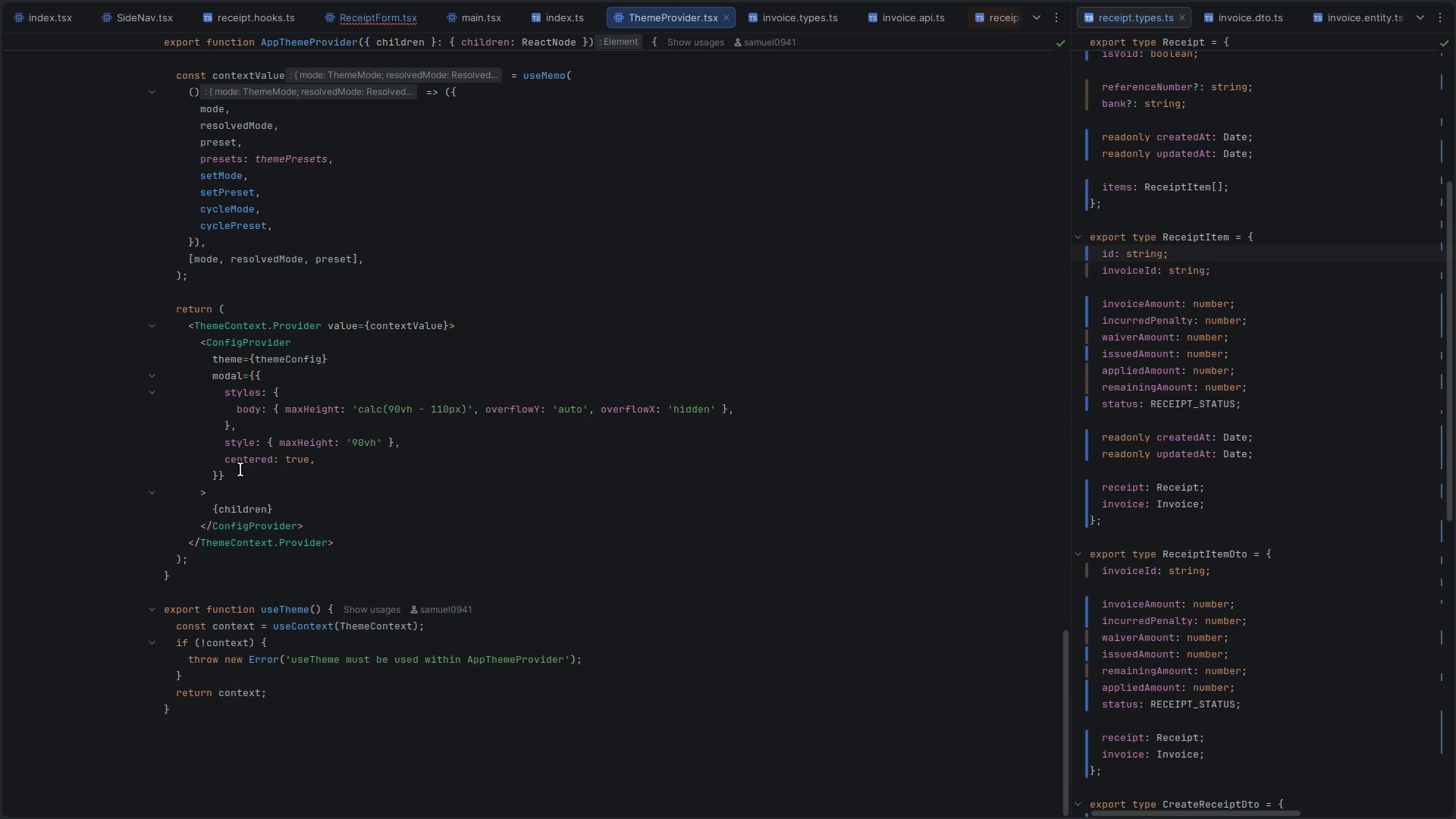 
left_click([286, 377])
 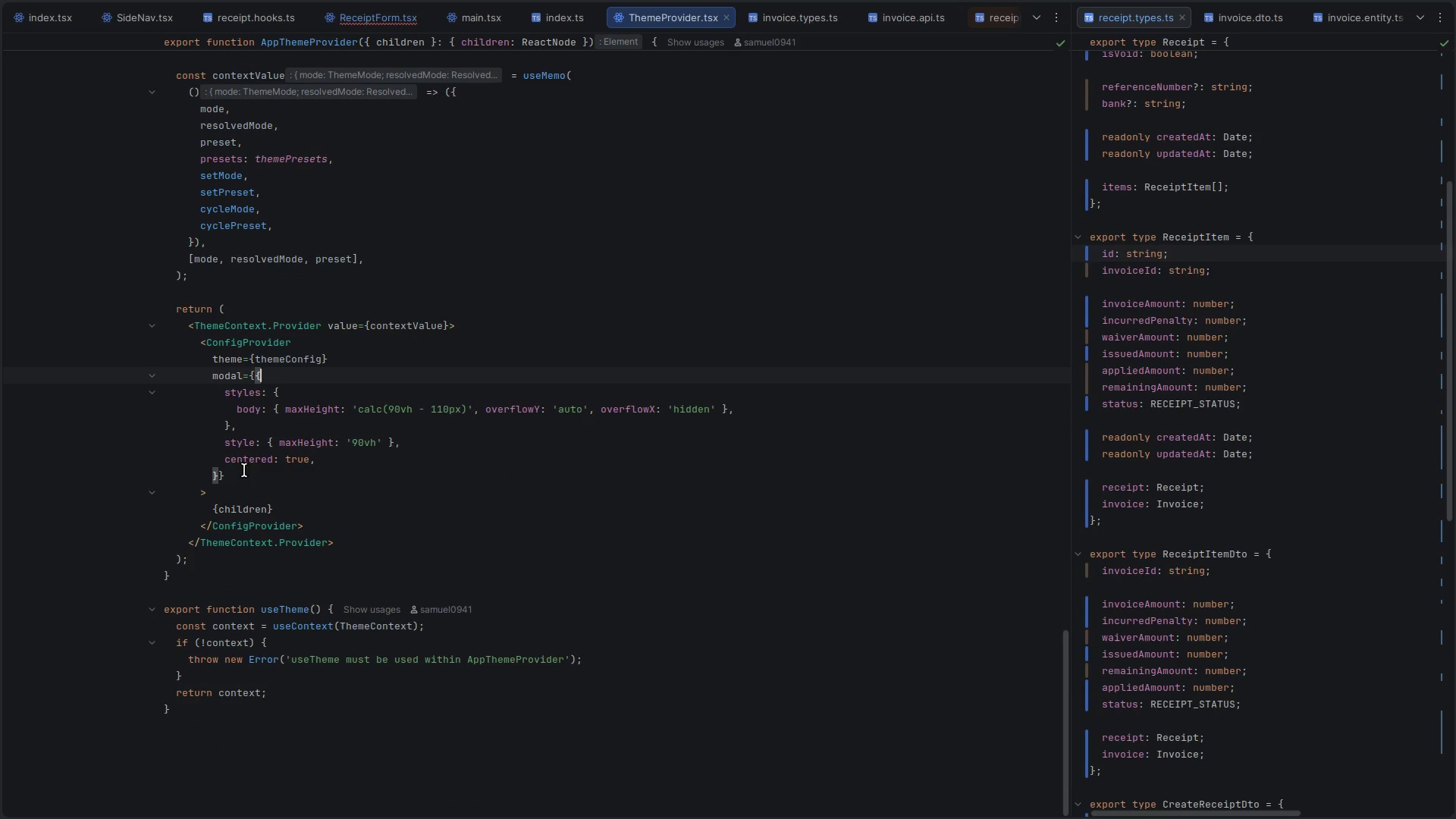 
left_click([241, 474])
 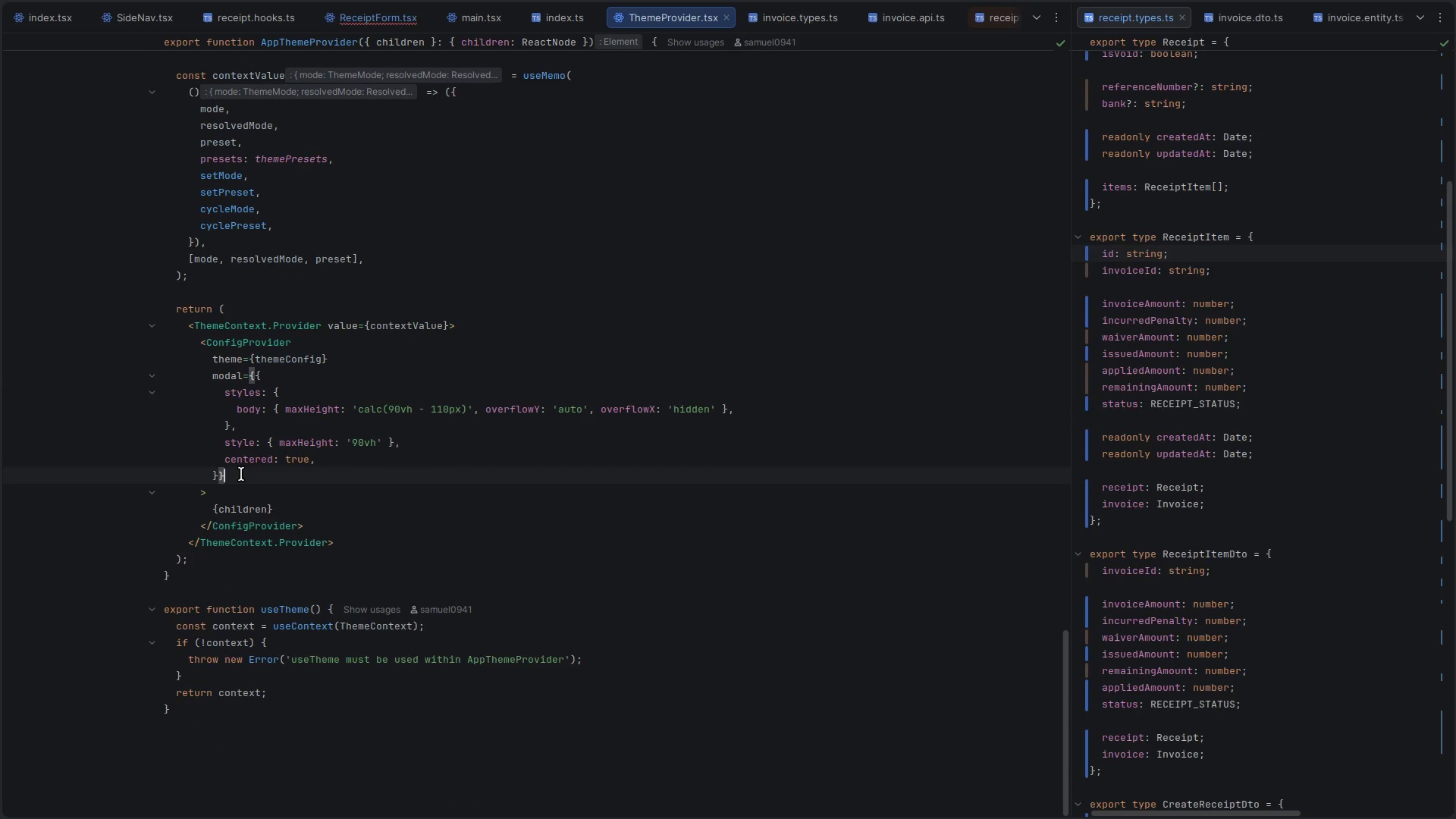 
key(Enter)
 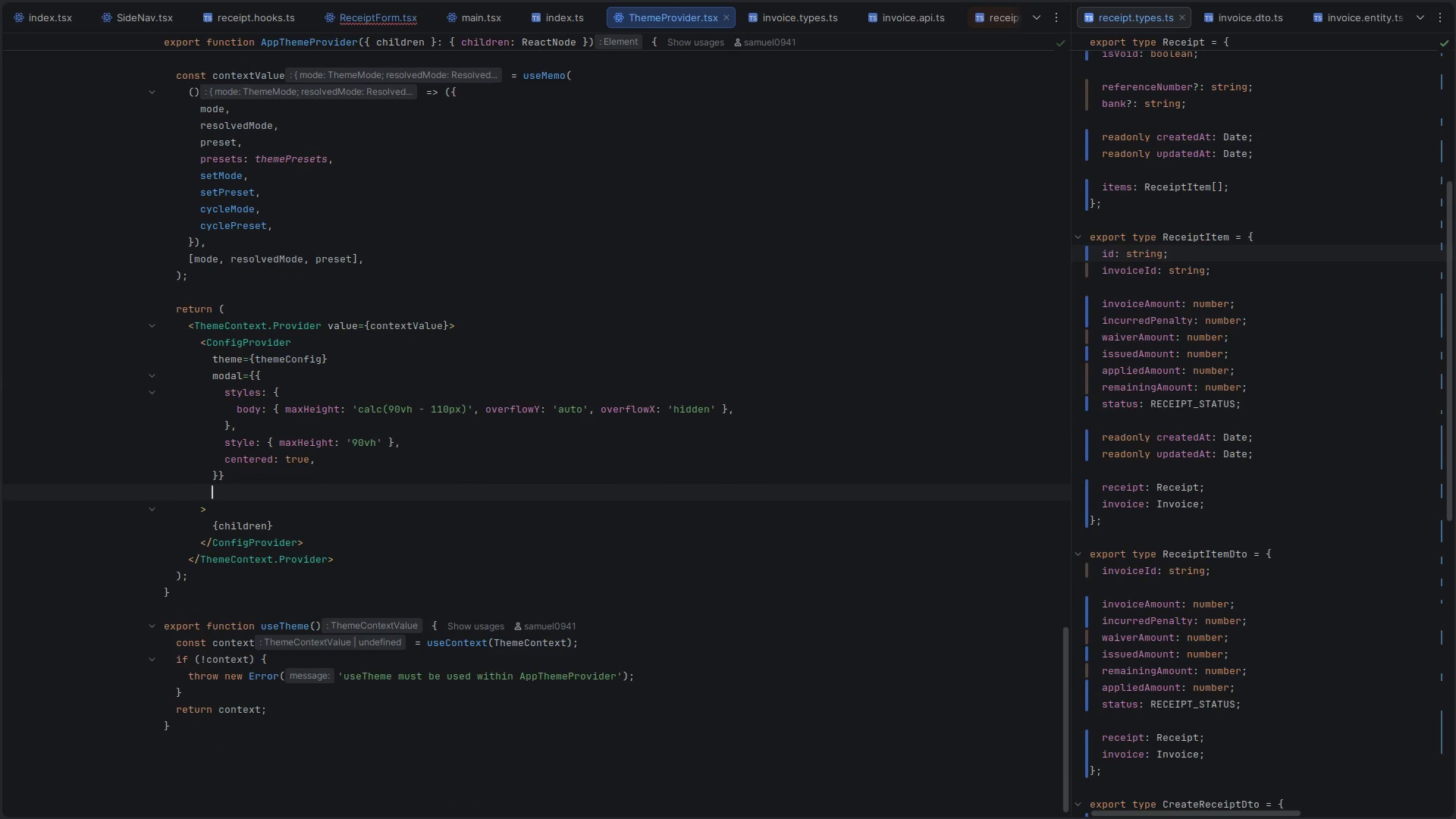 
type(inputn)
 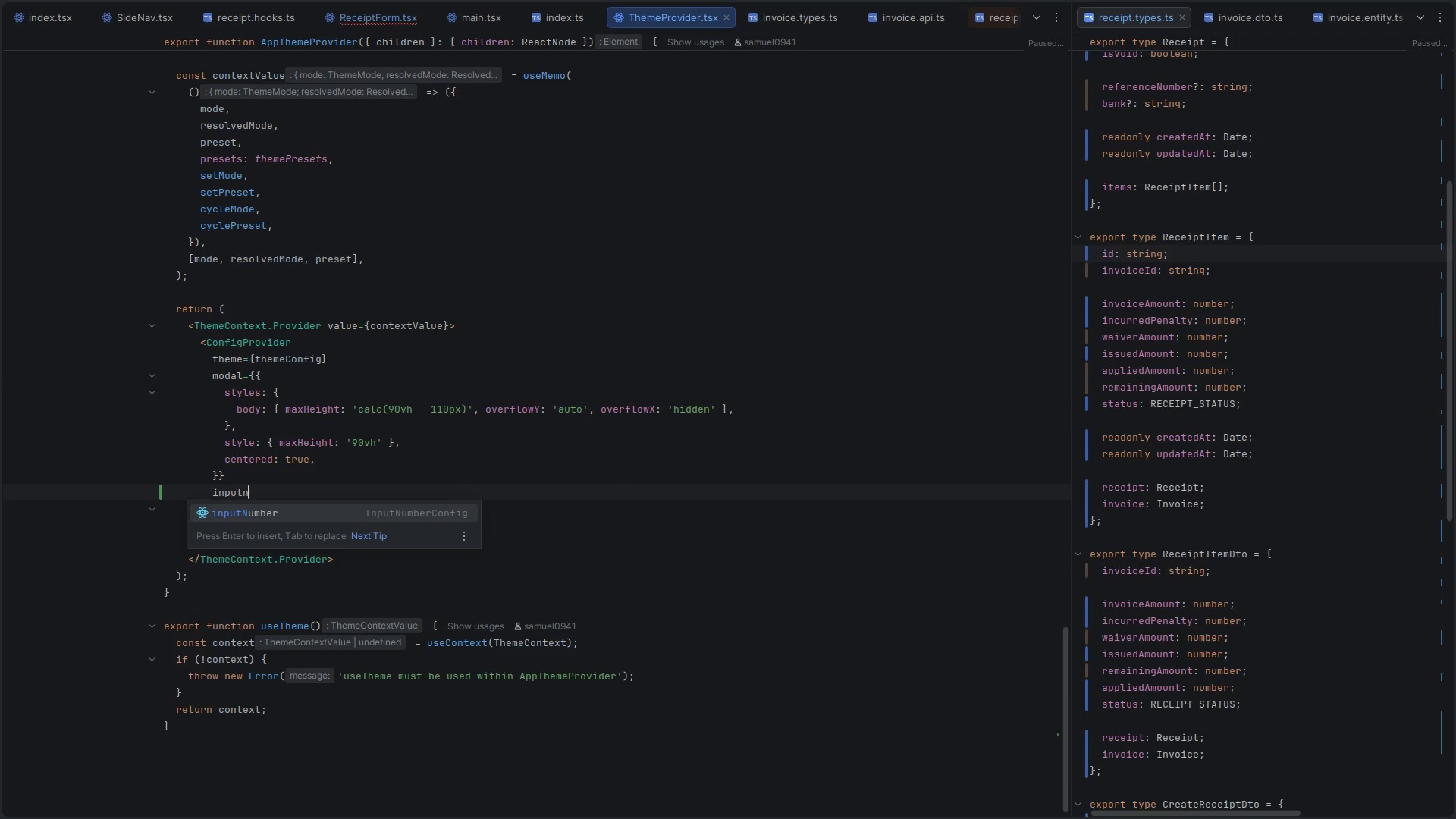 
key(Enter)
 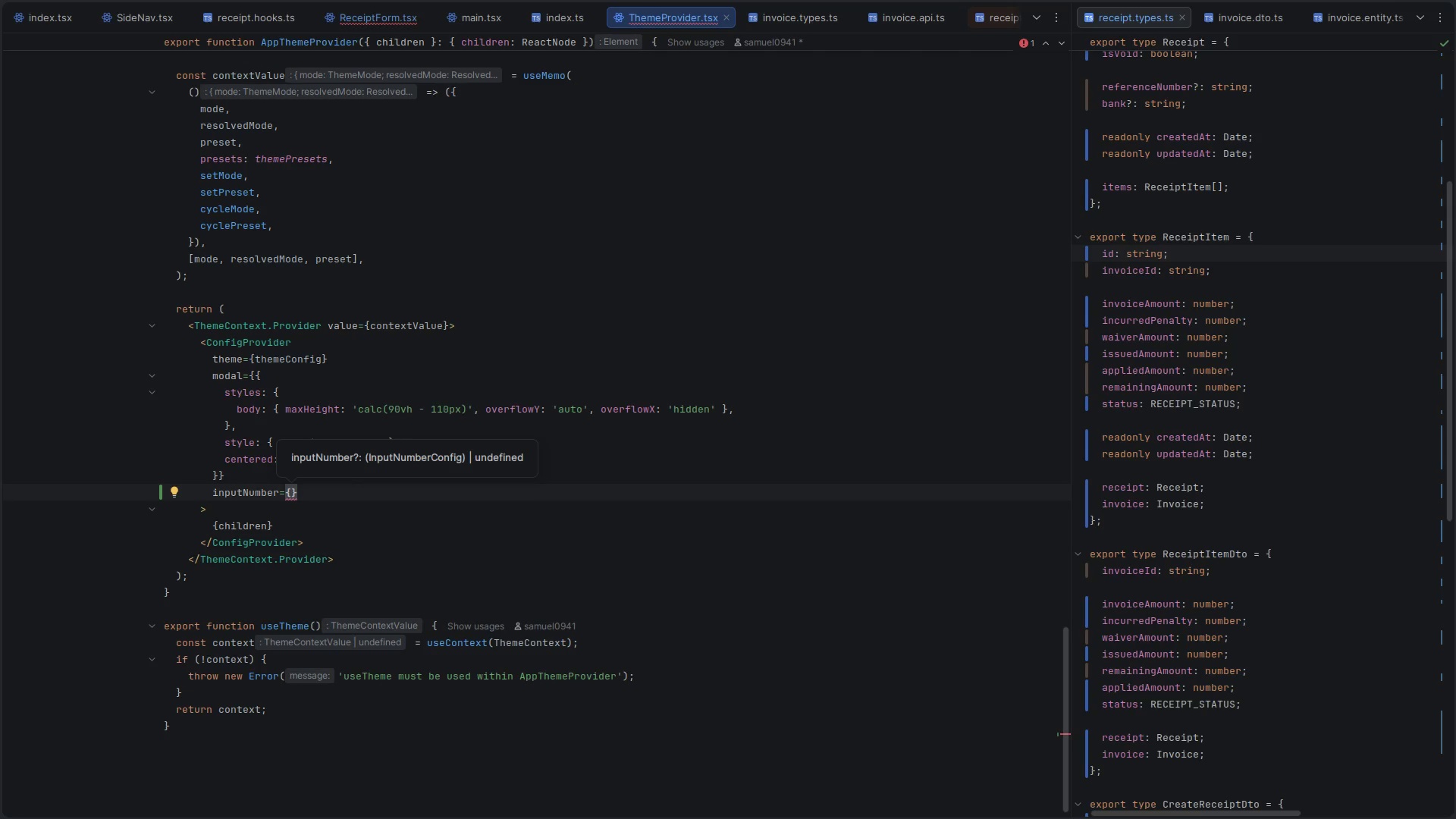 
key(Shift+BracketLeft)
 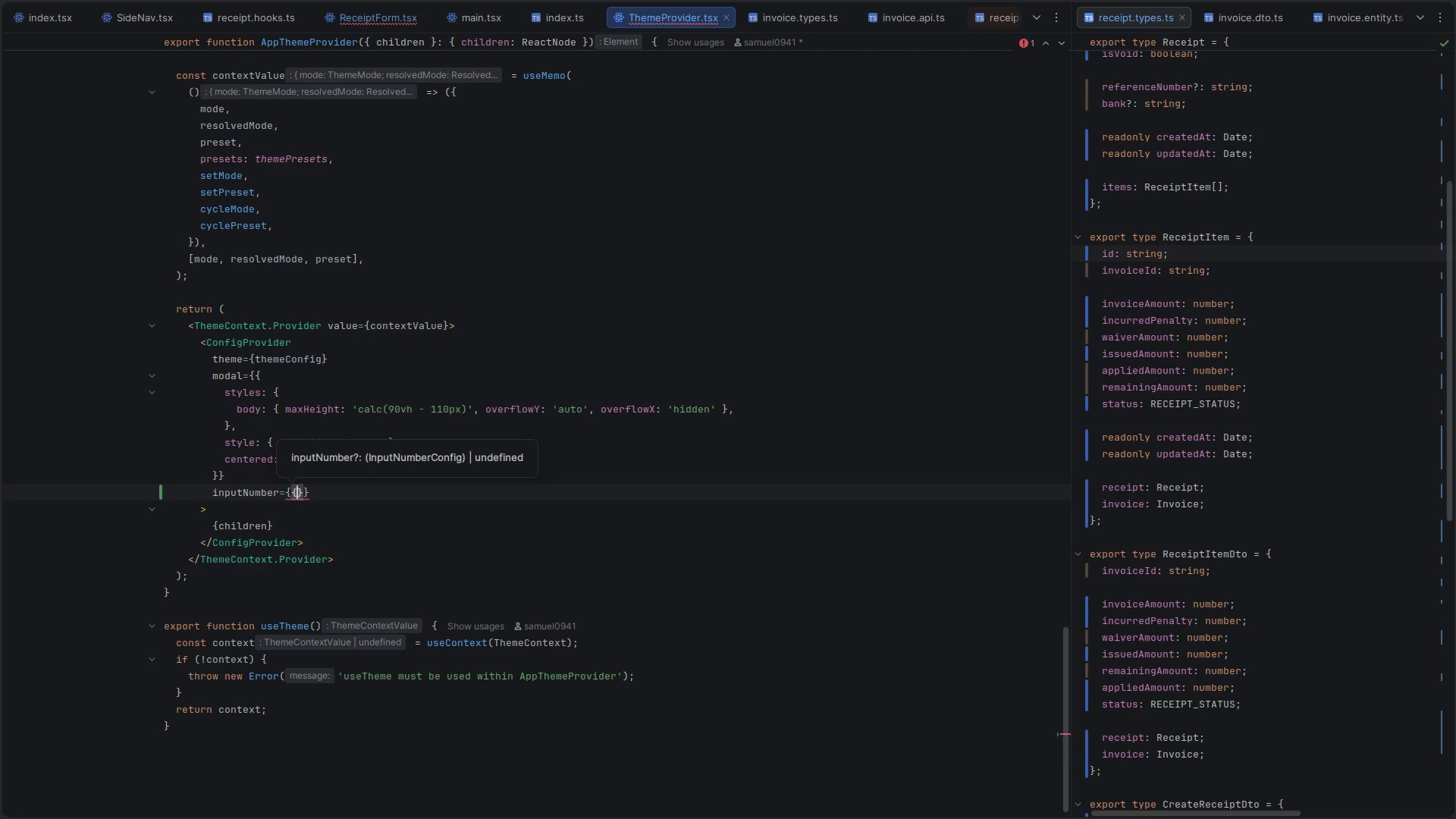 
key(Enter)
 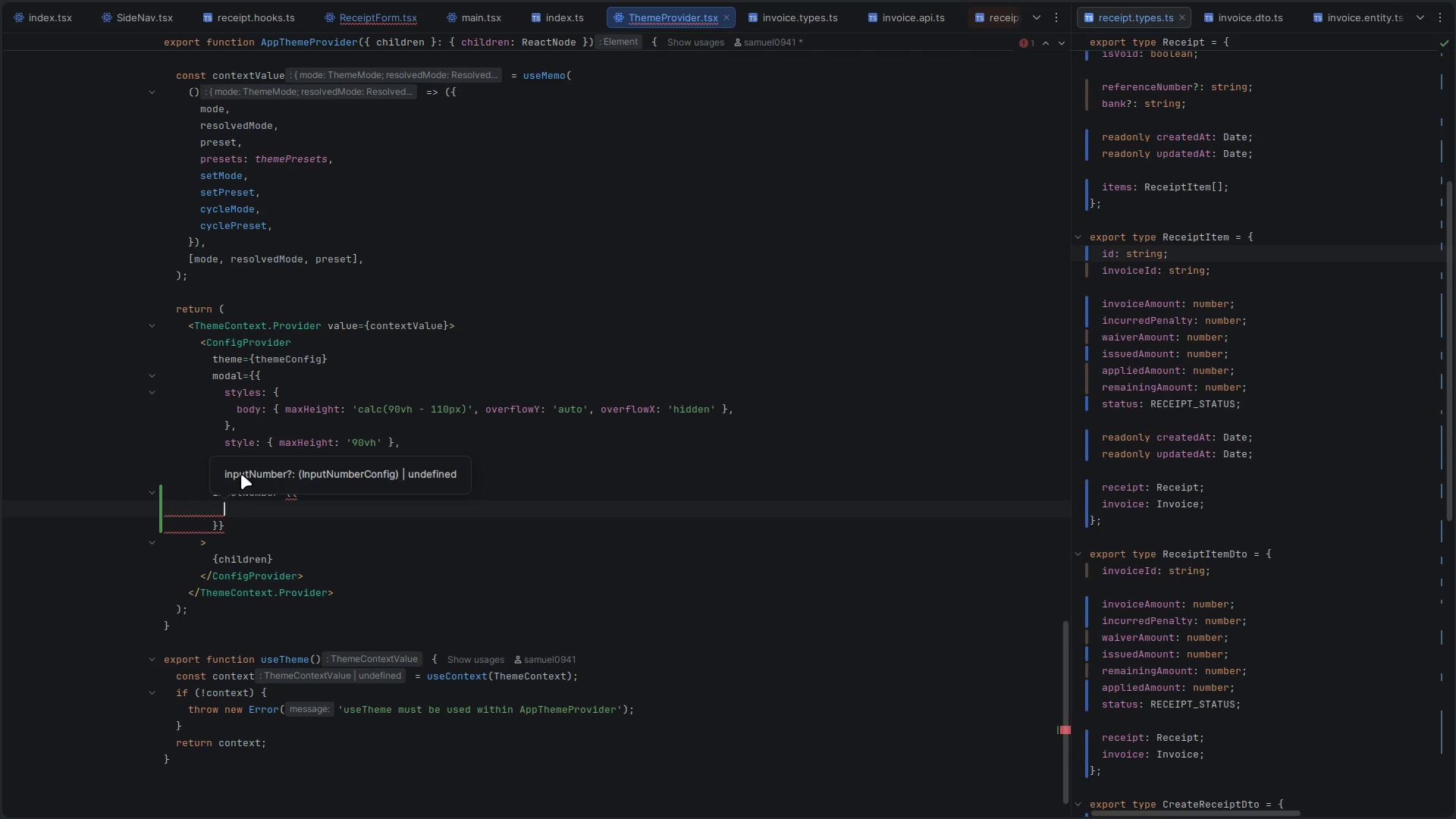 
type(for)
key(Backspace)
key(Backspace)
key(Backspace)
 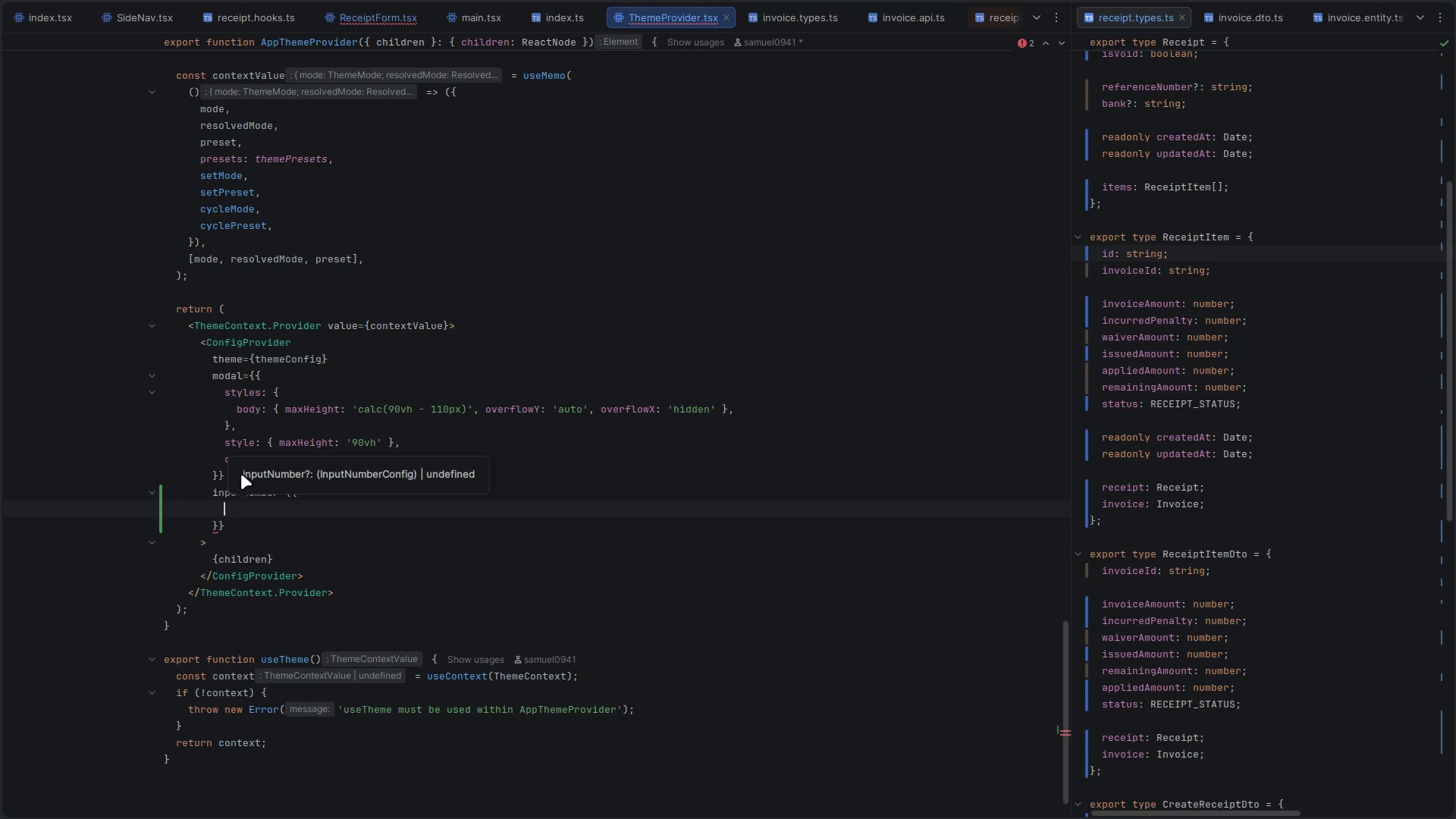 
key(Control+Space)
 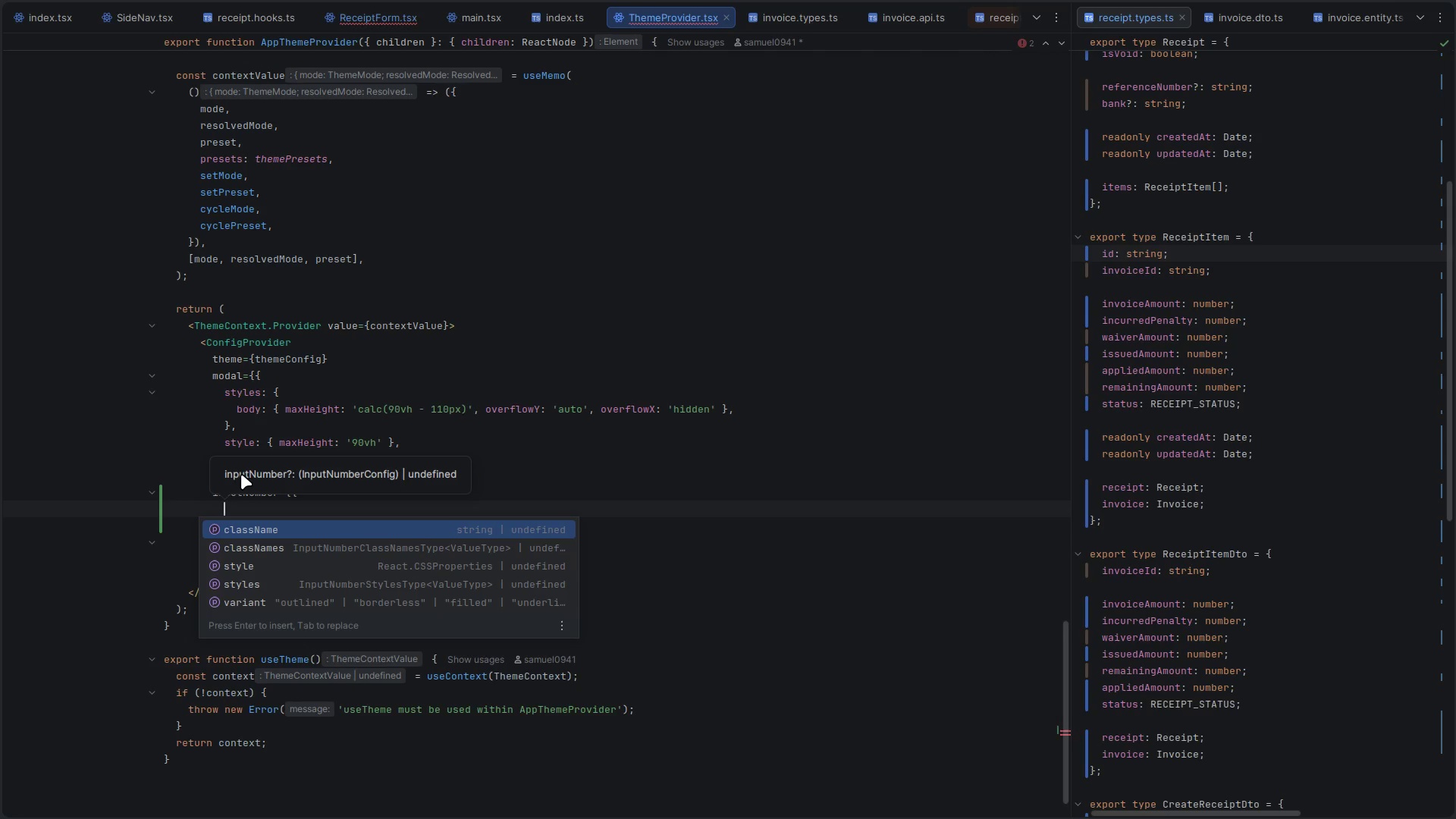 
key(Escape)
 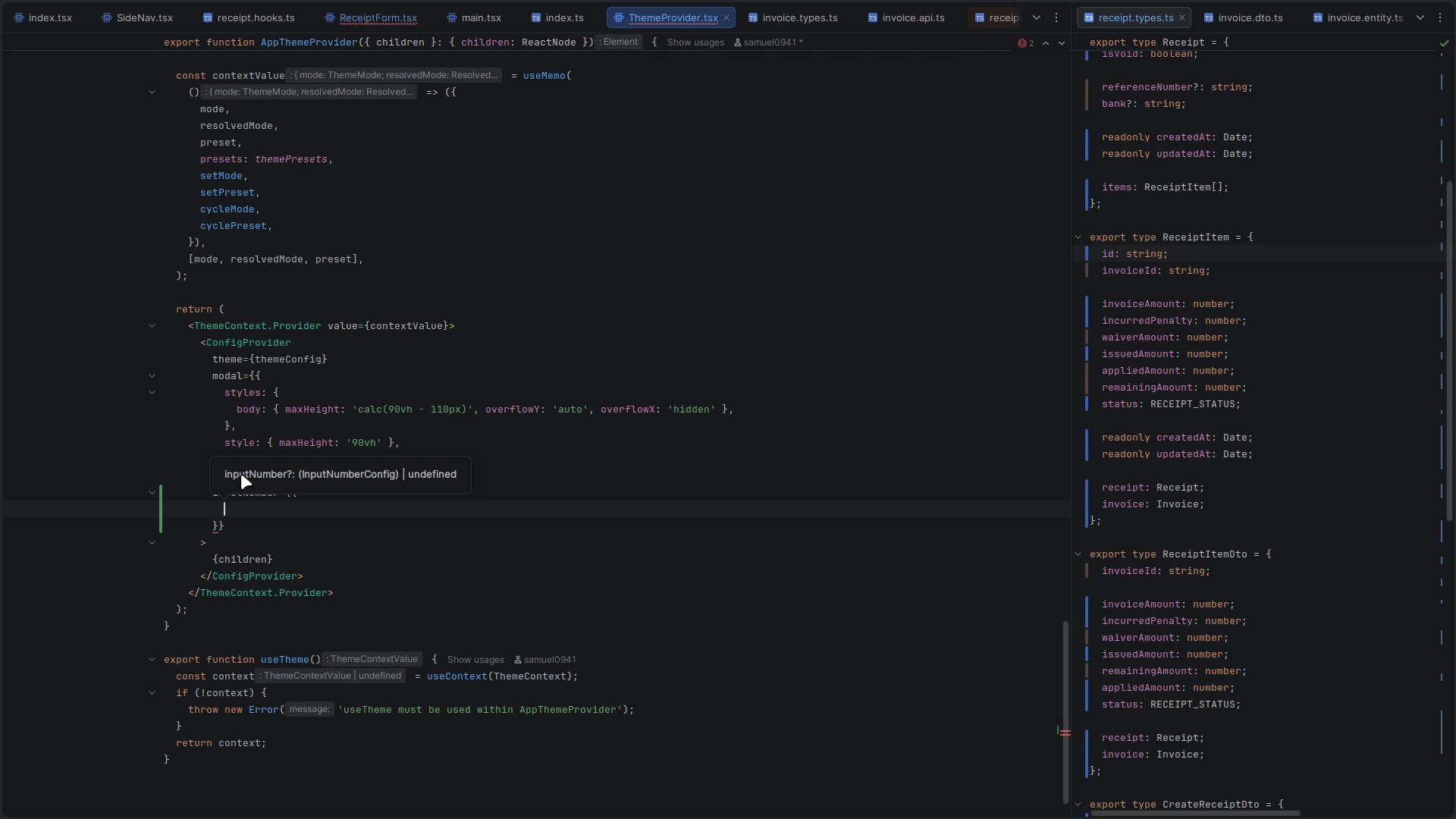 
key(Escape)
 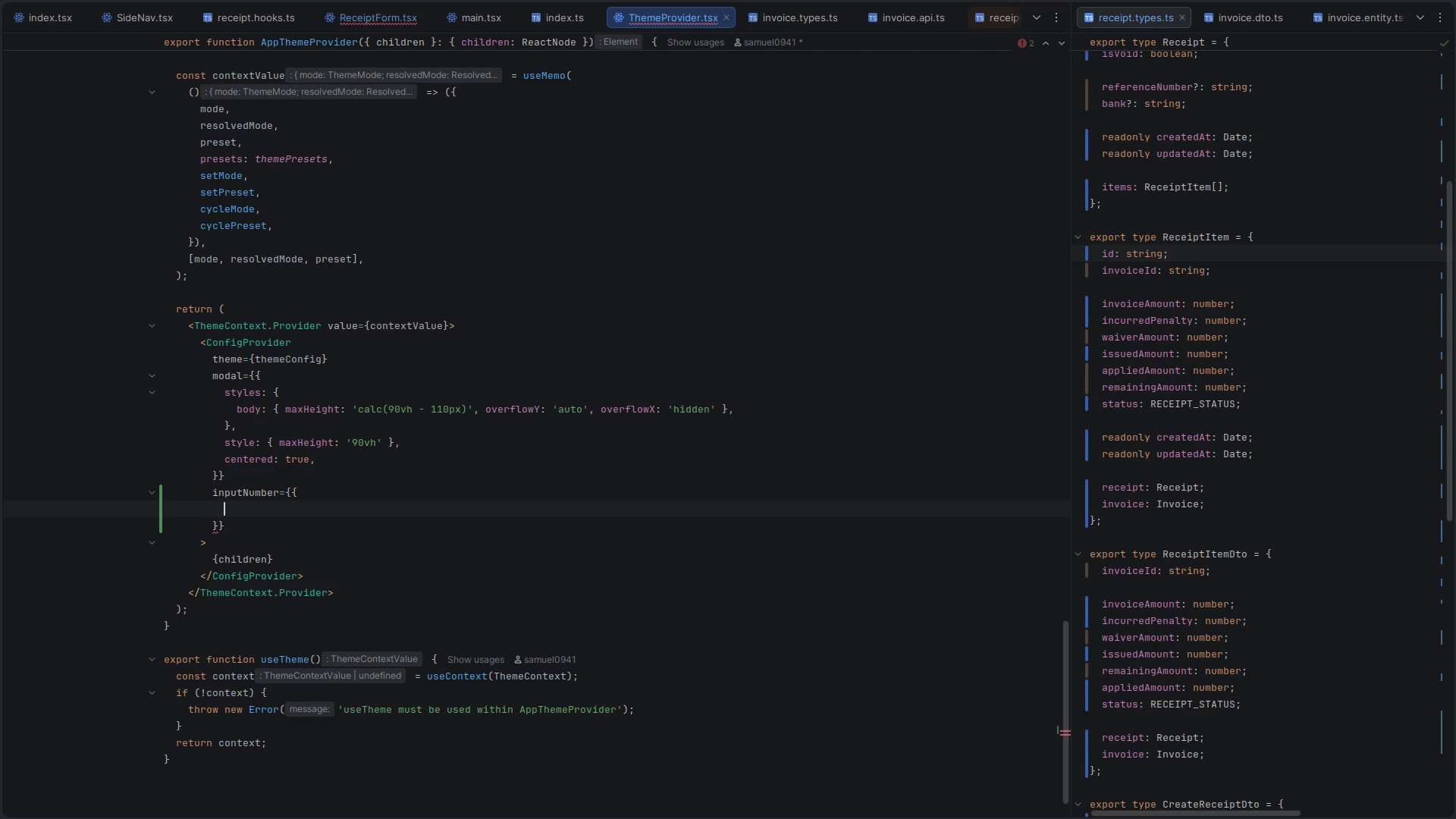 
key(ArrowDown)
 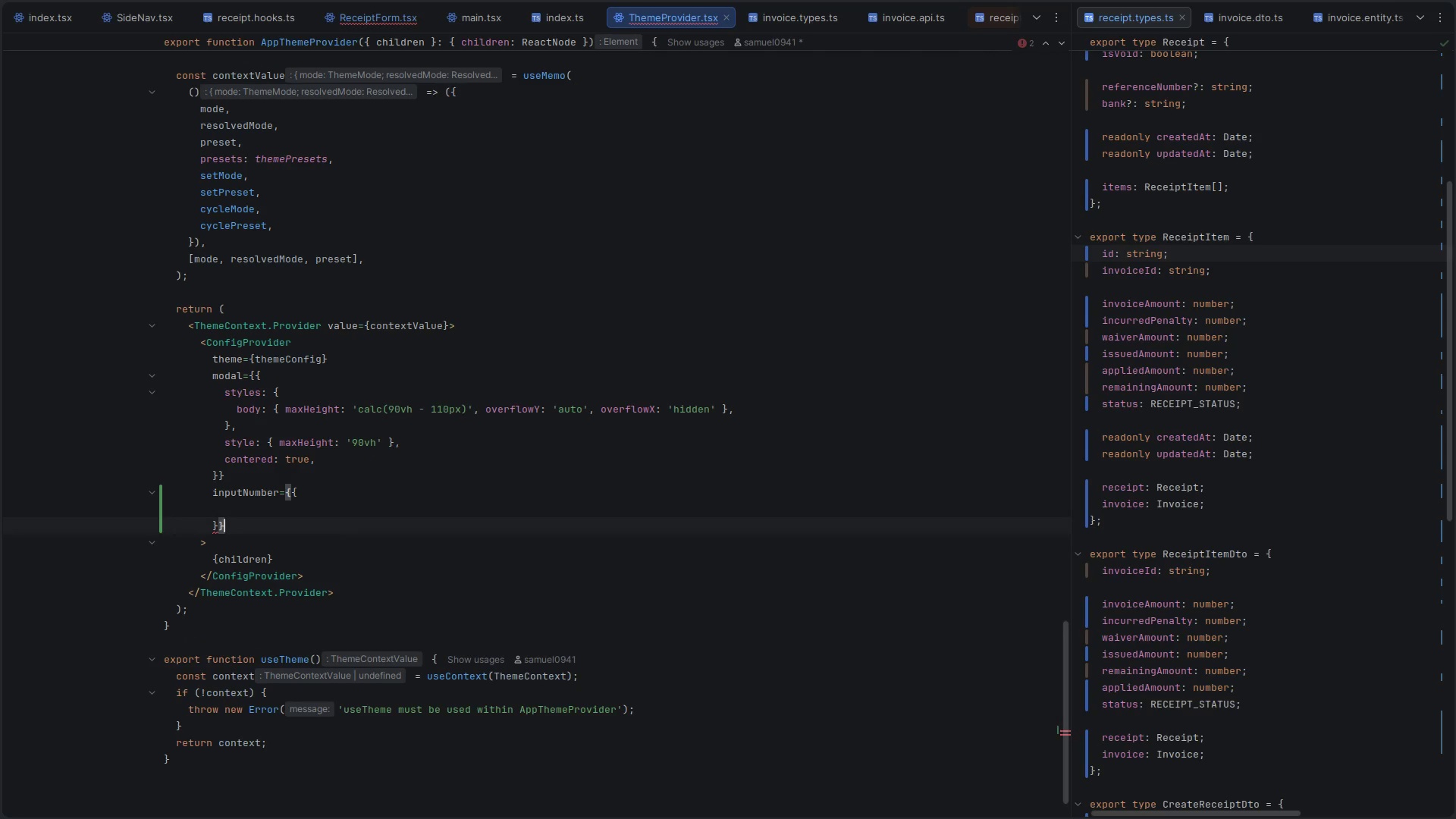 
key(Shift+ArrowUp)
 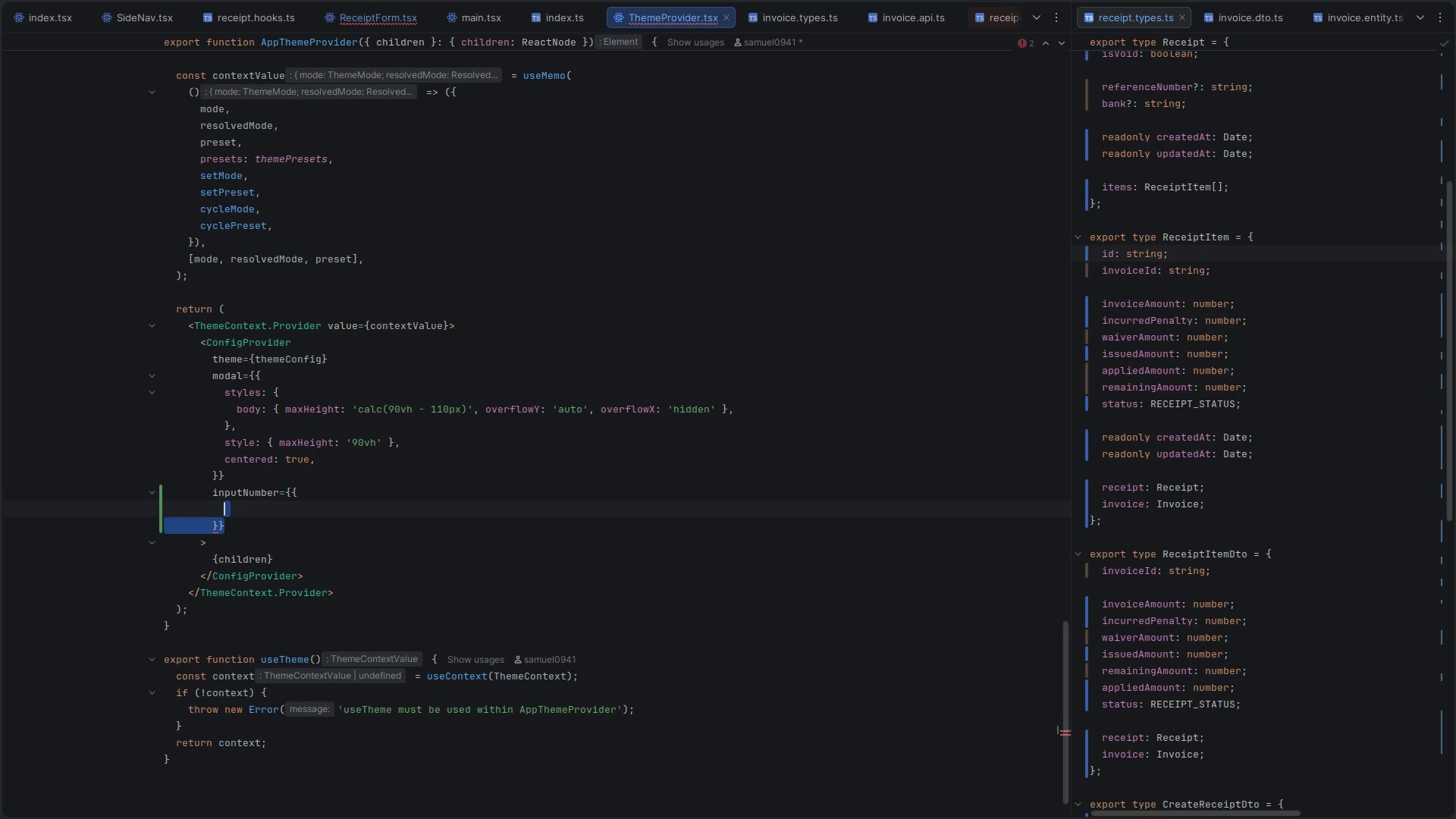 
key(Shift+ArrowUp)
 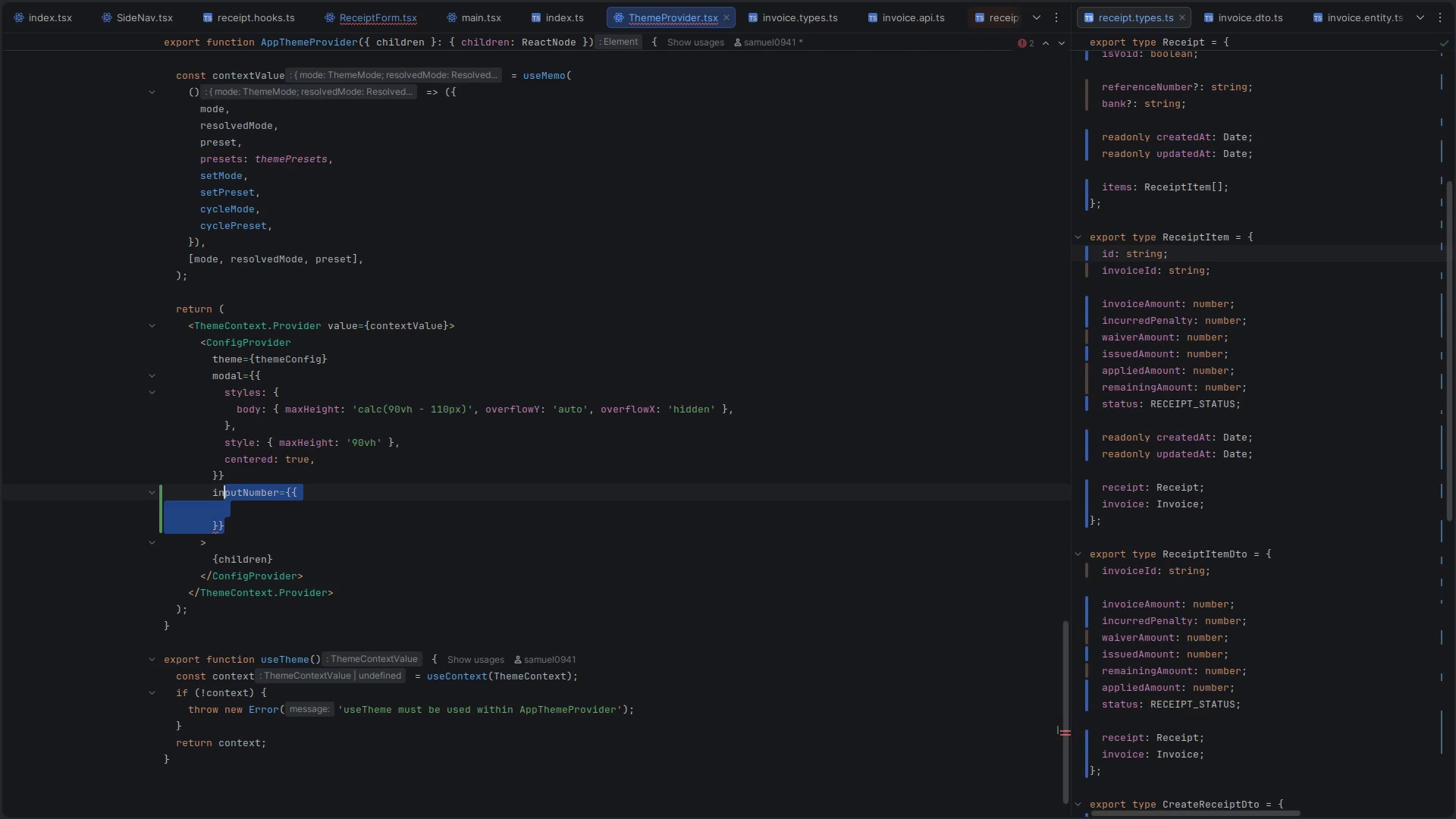 
key(Shift+ArrowUp)
 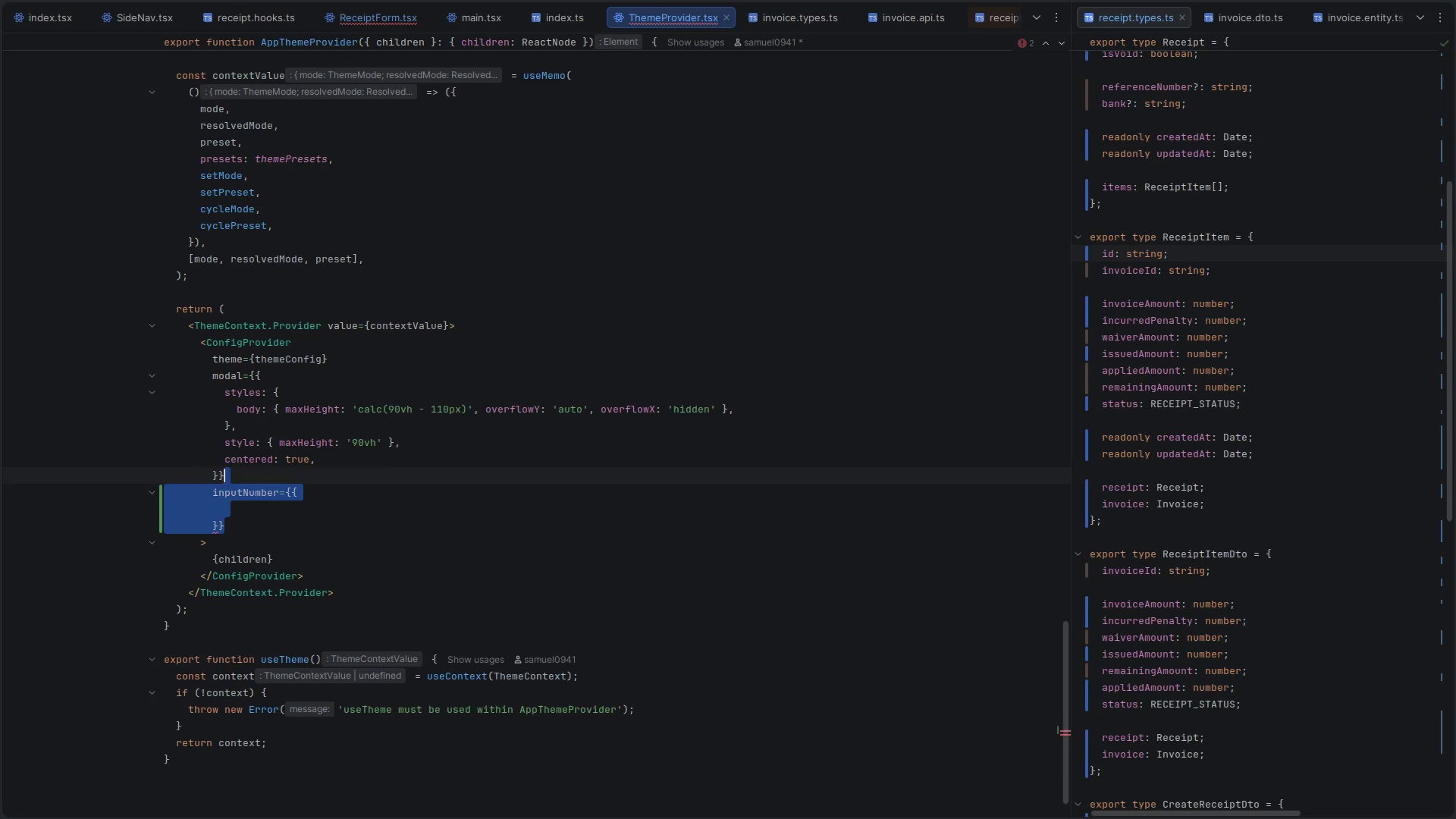 
key(Backspace)
 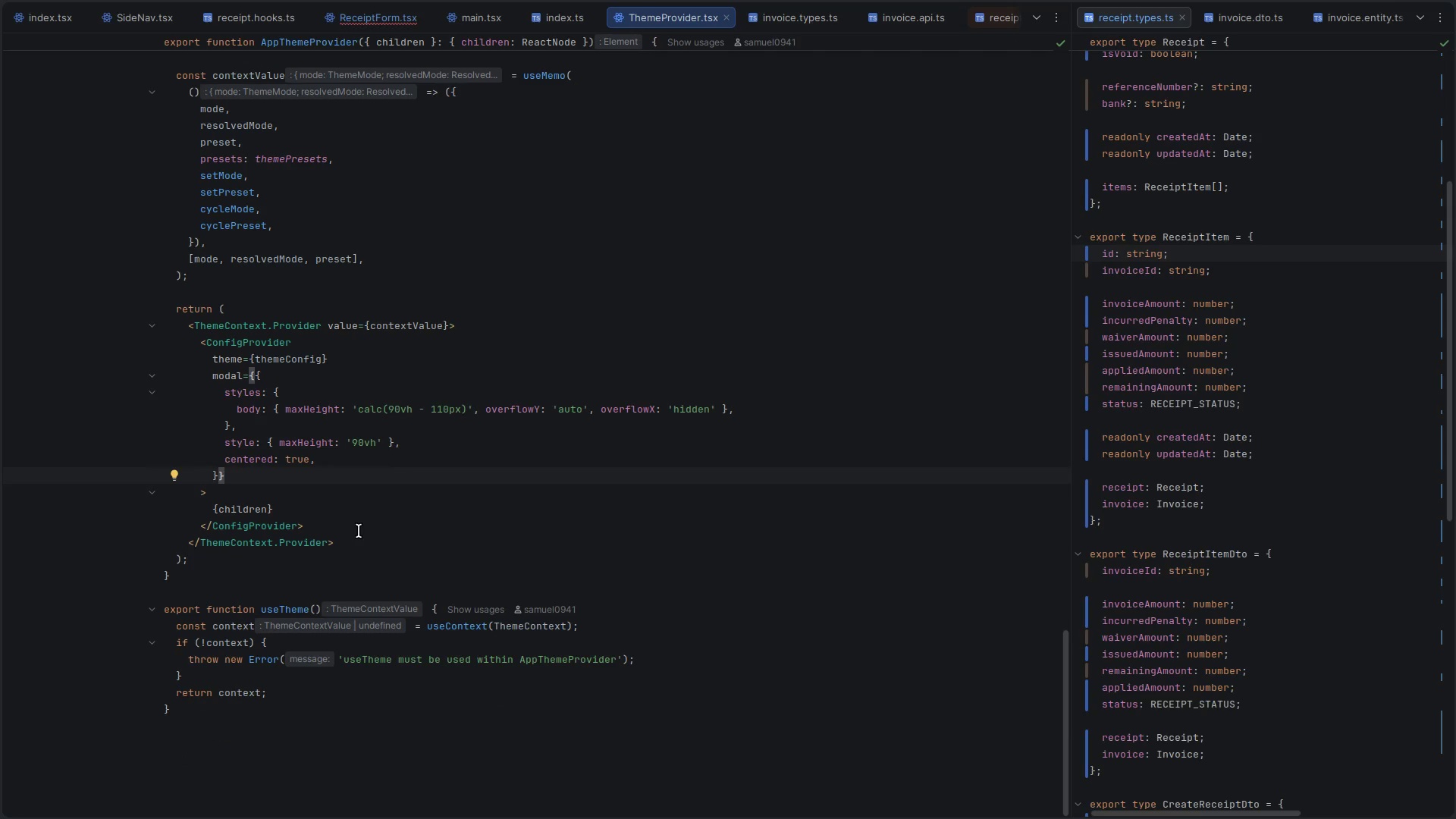 
key(Control+W)
 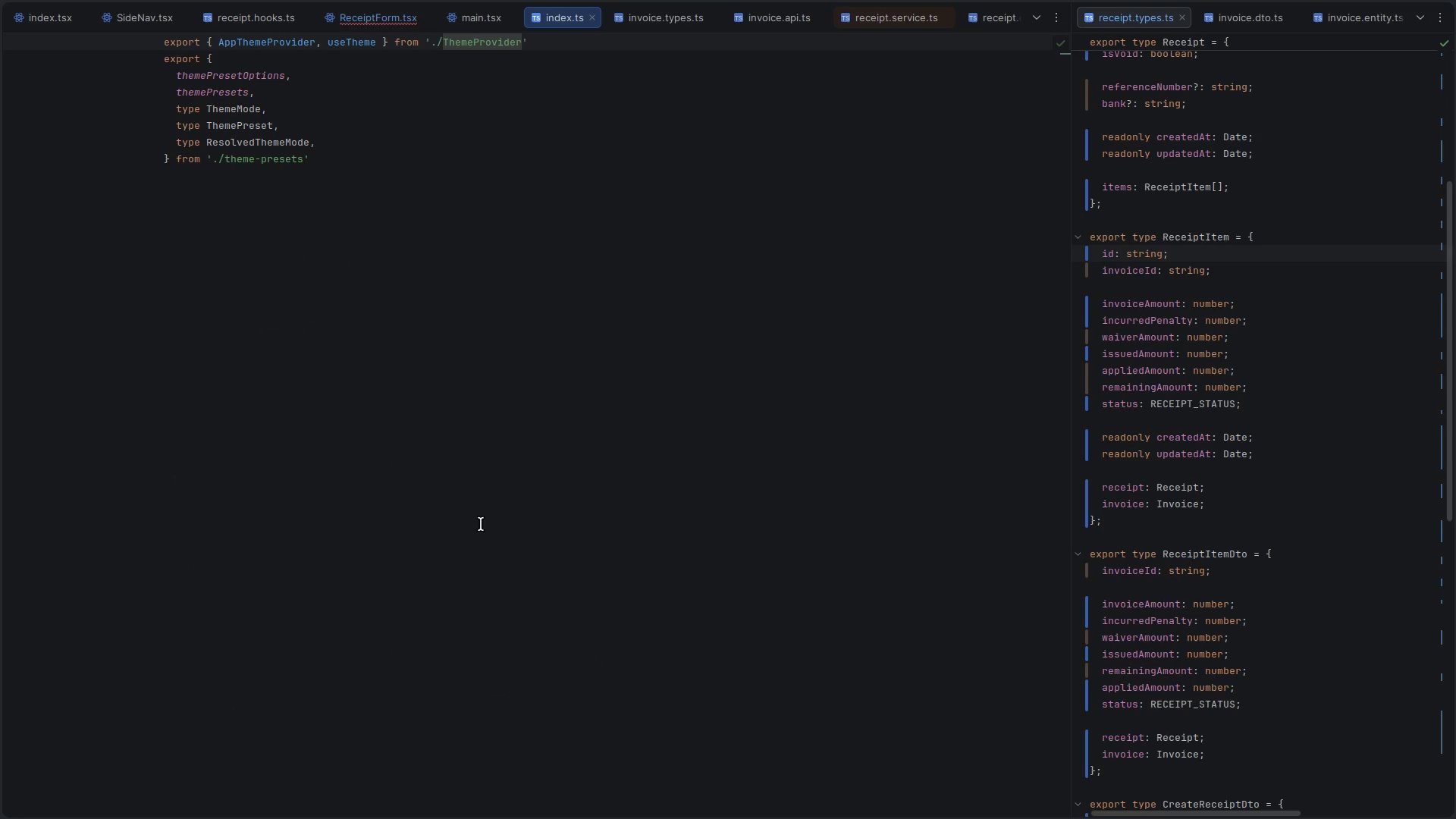 
key(Control+W)
 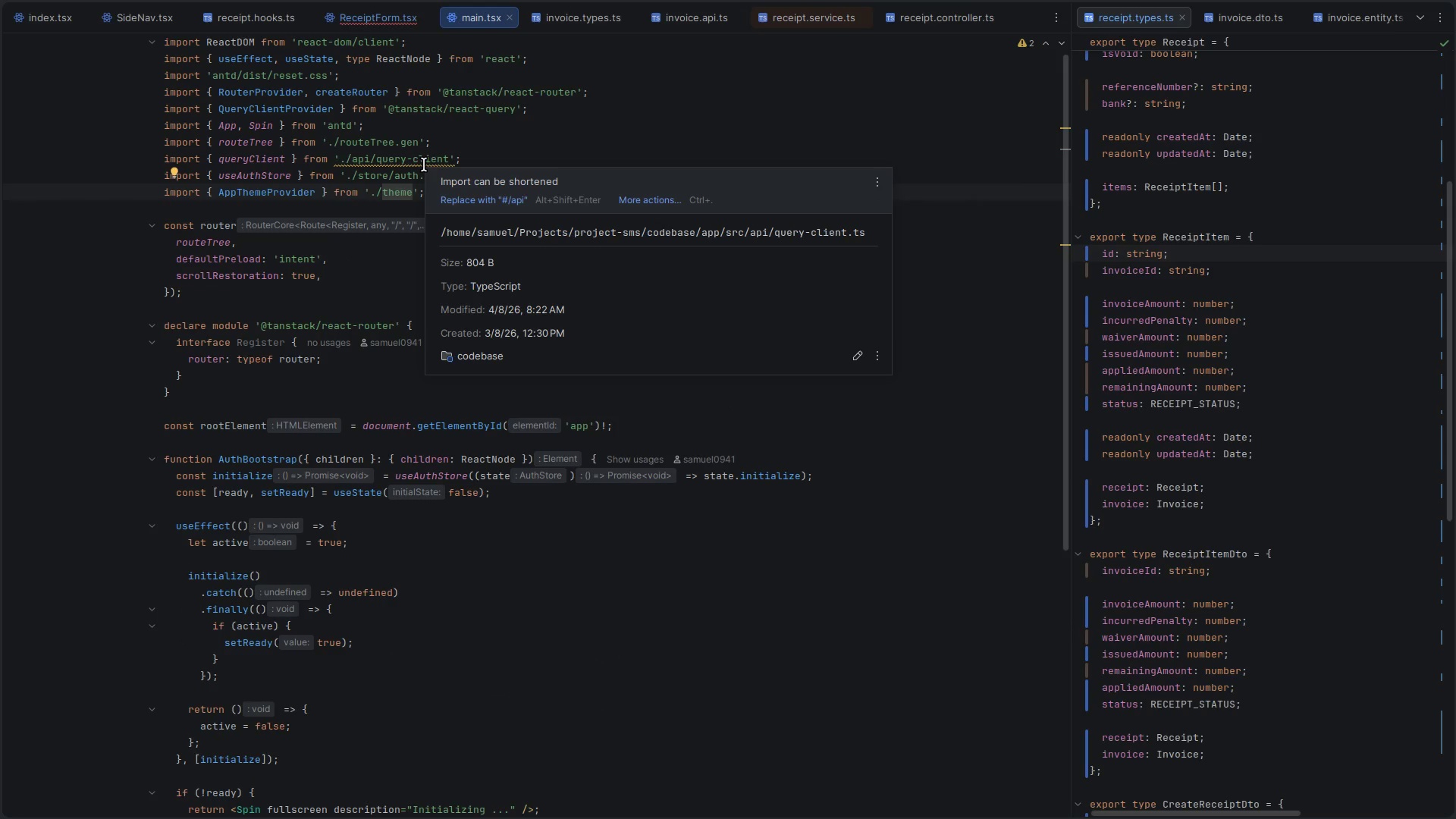 
left_click([485, 196])
 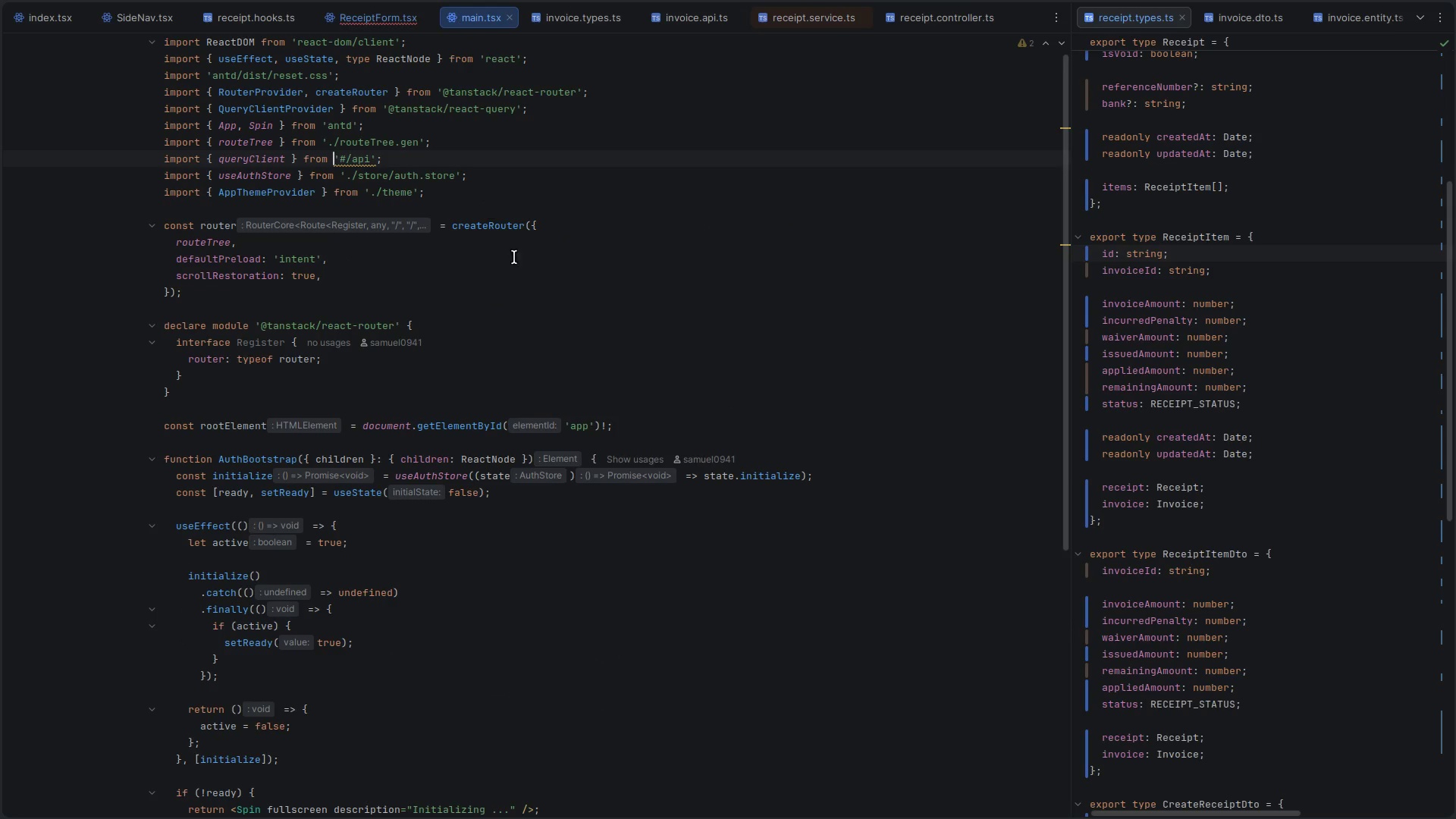 
key(Control+ControlLeft)
 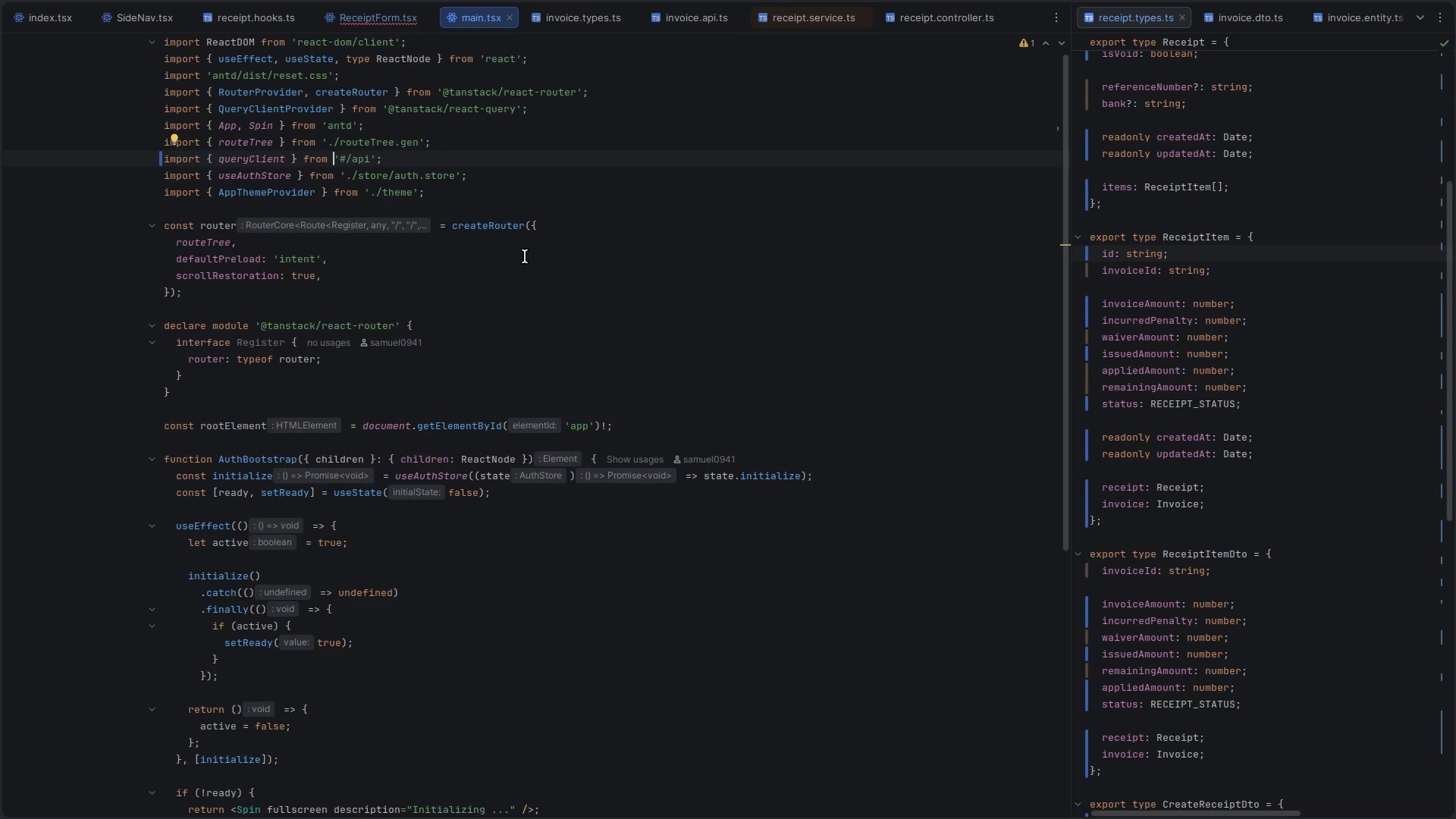 
key(Control+W)
 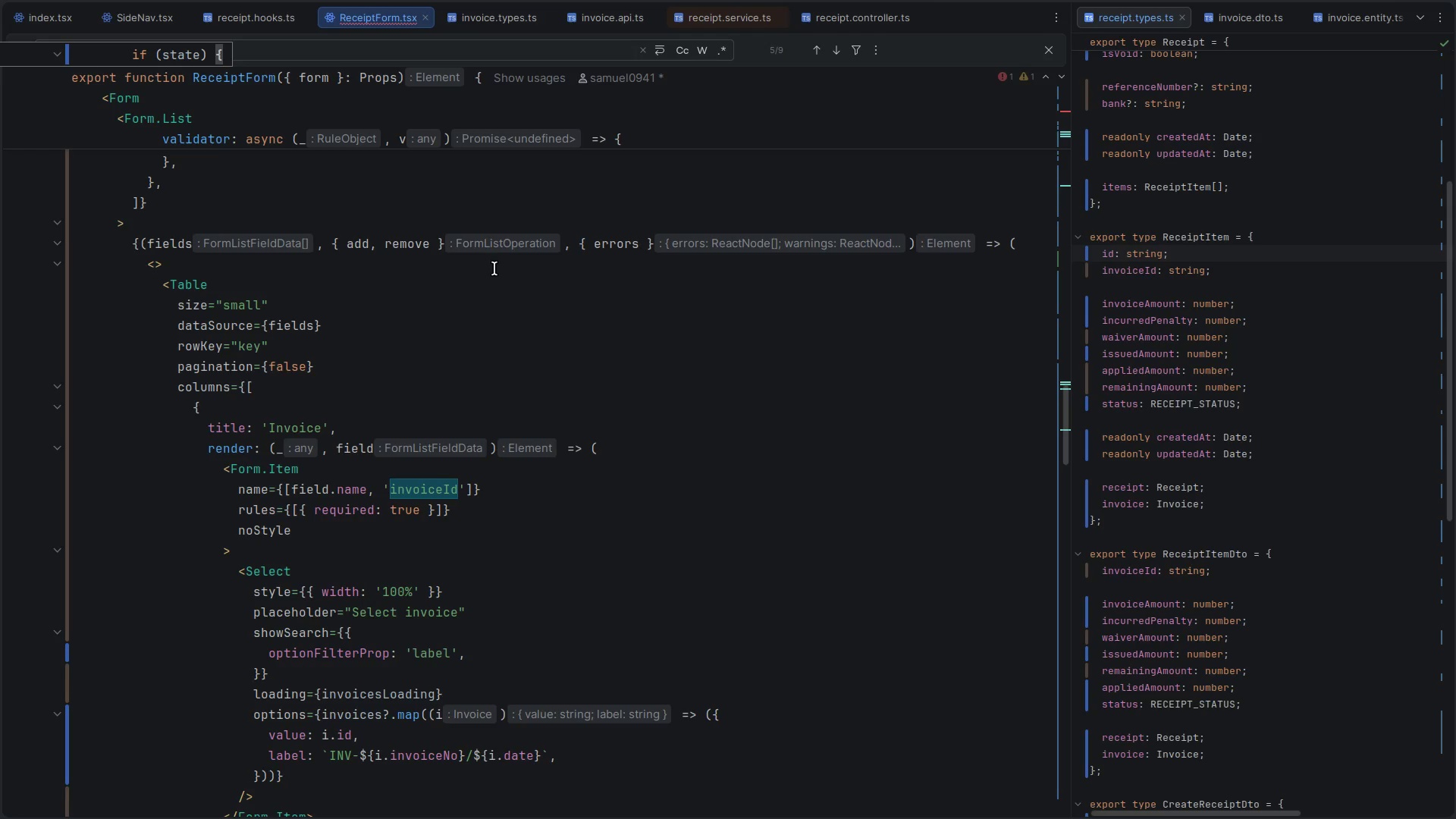 
scroll: coordinate [518, 270], scroll_direction: up, amount: 10.0
 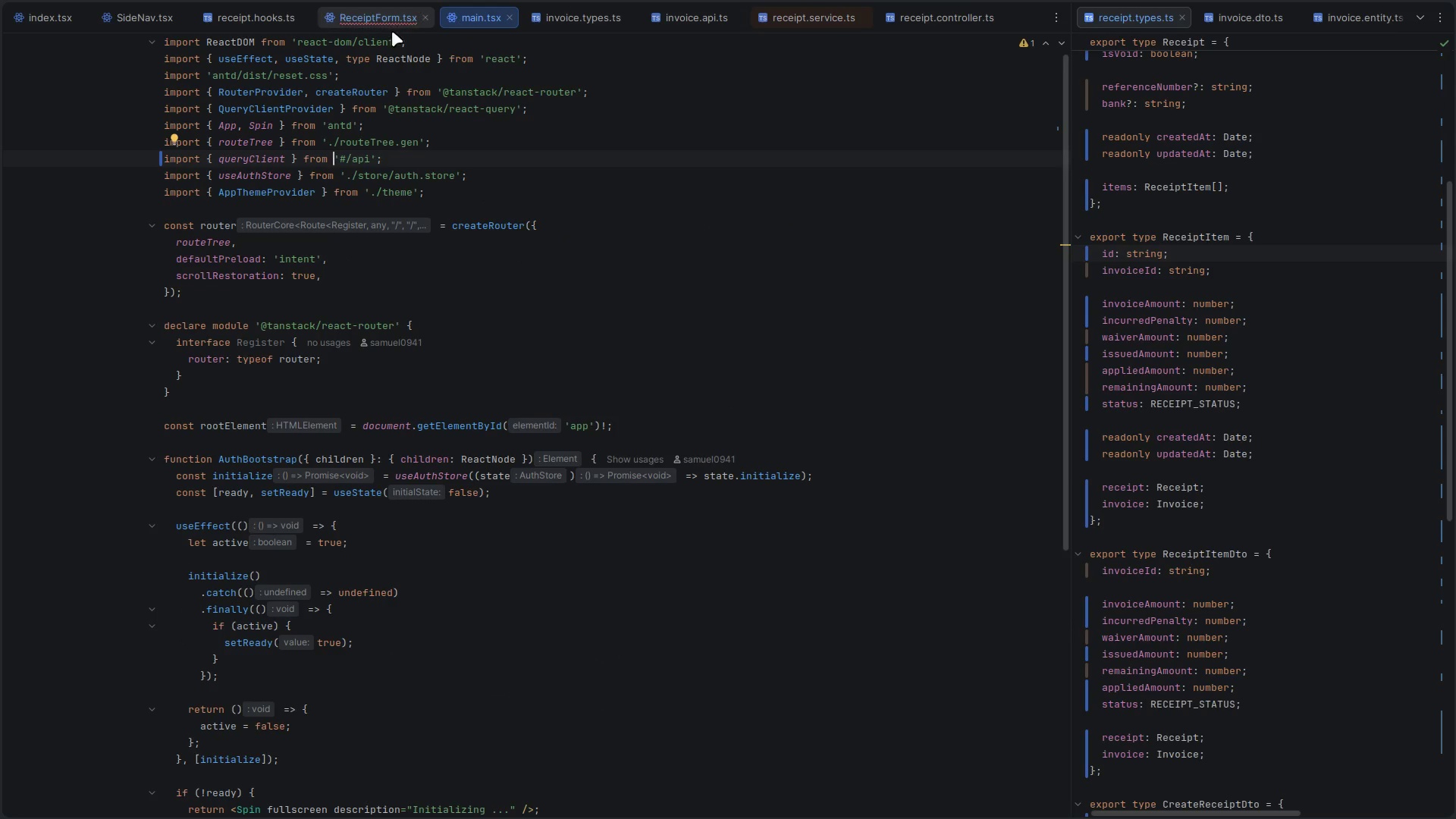 
left_click([522, 511])
 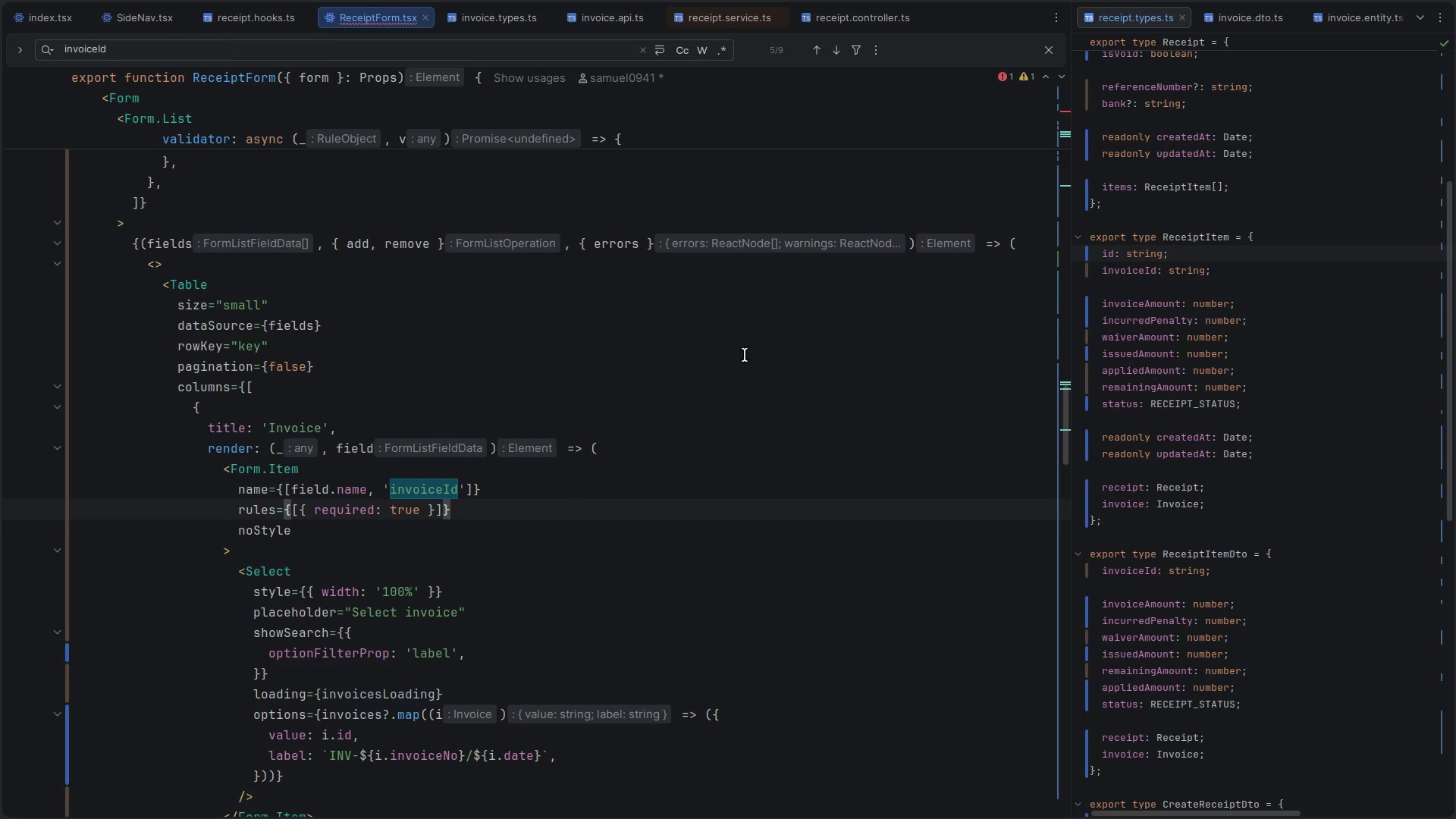 
left_click([561, 303])
 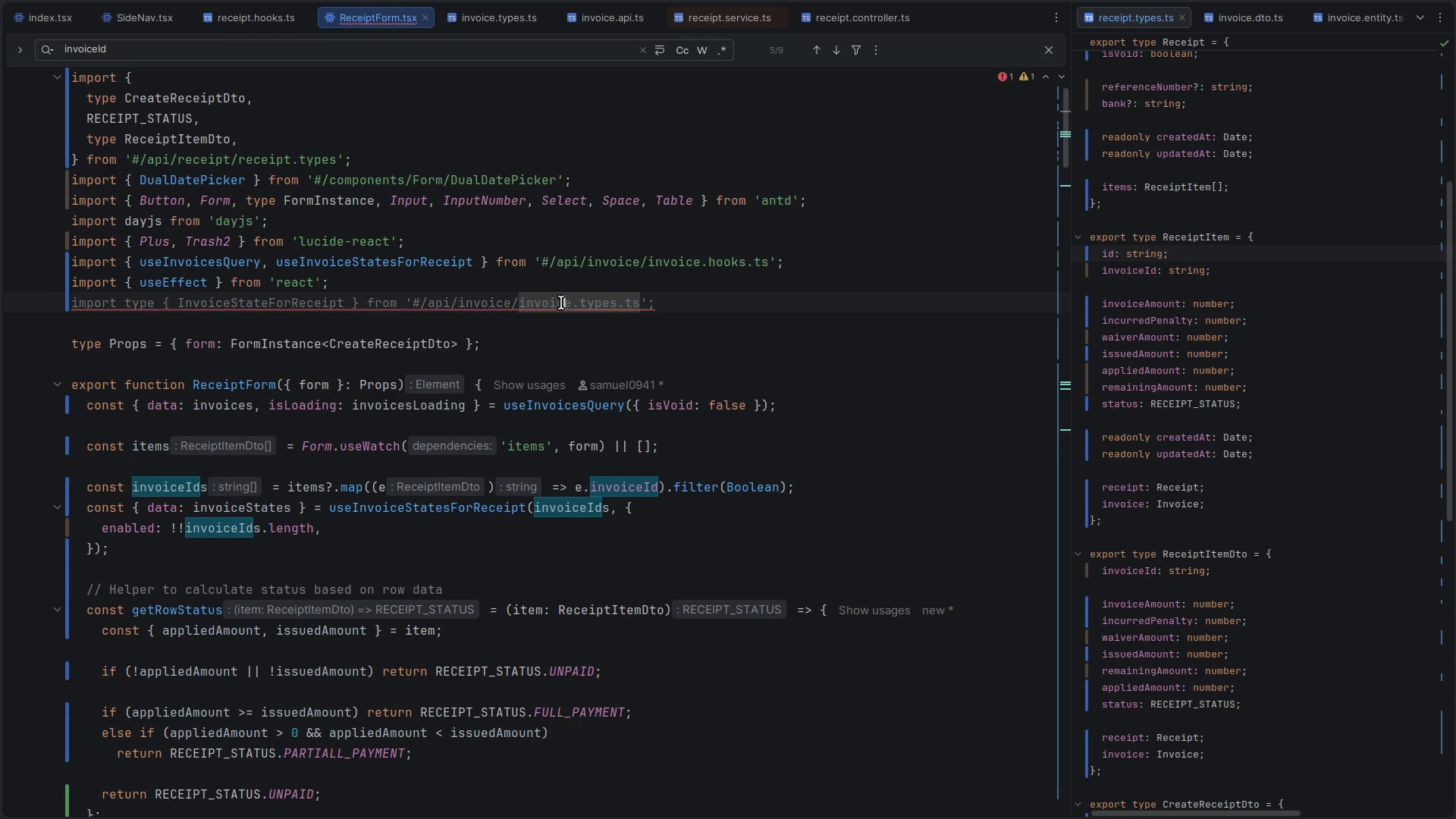 
scroll: coordinate [777, 331], scroll_direction: up, amount: 63.0
 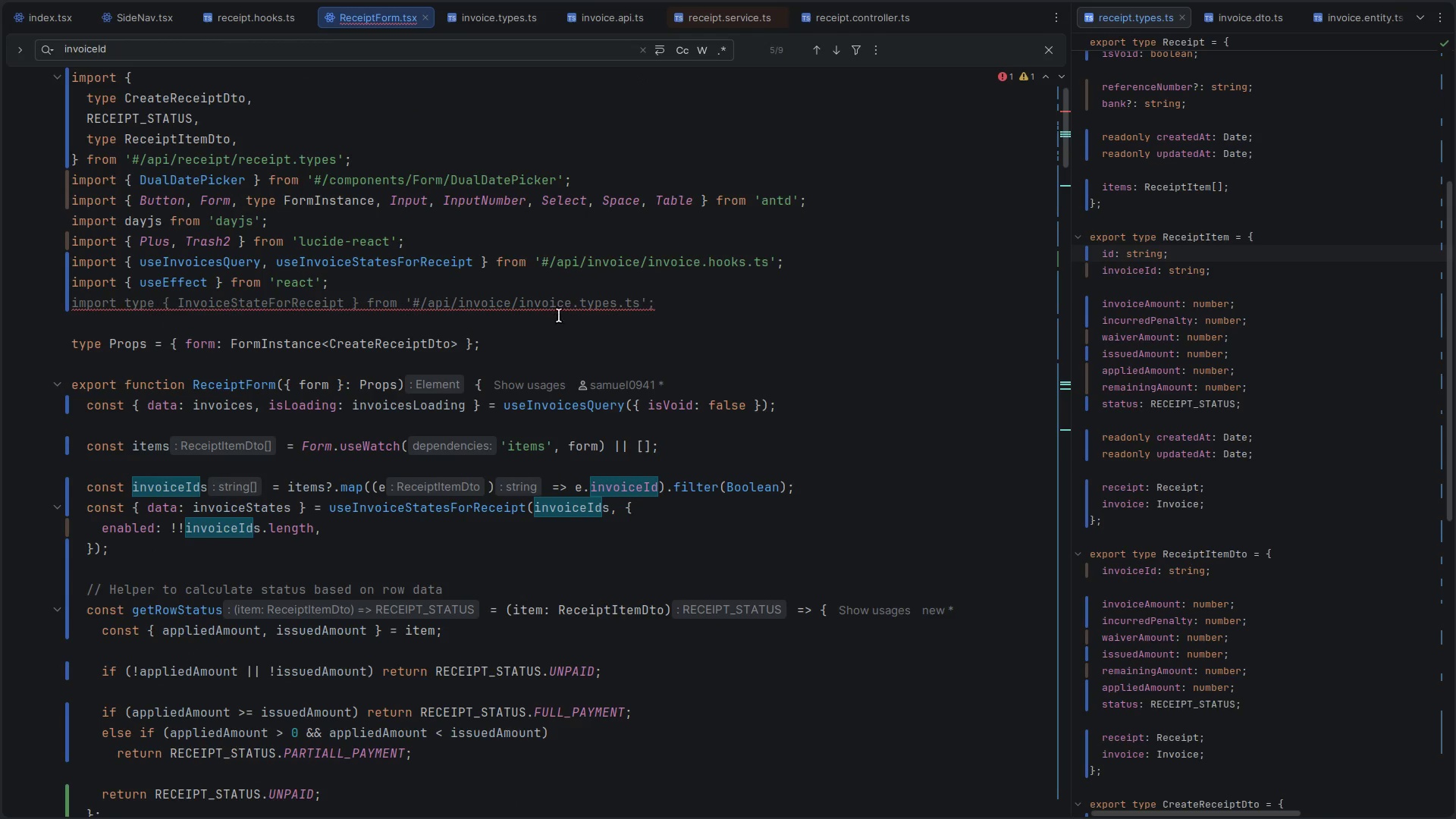 
hold_key(key=ControlLeft, duration=2.72)
 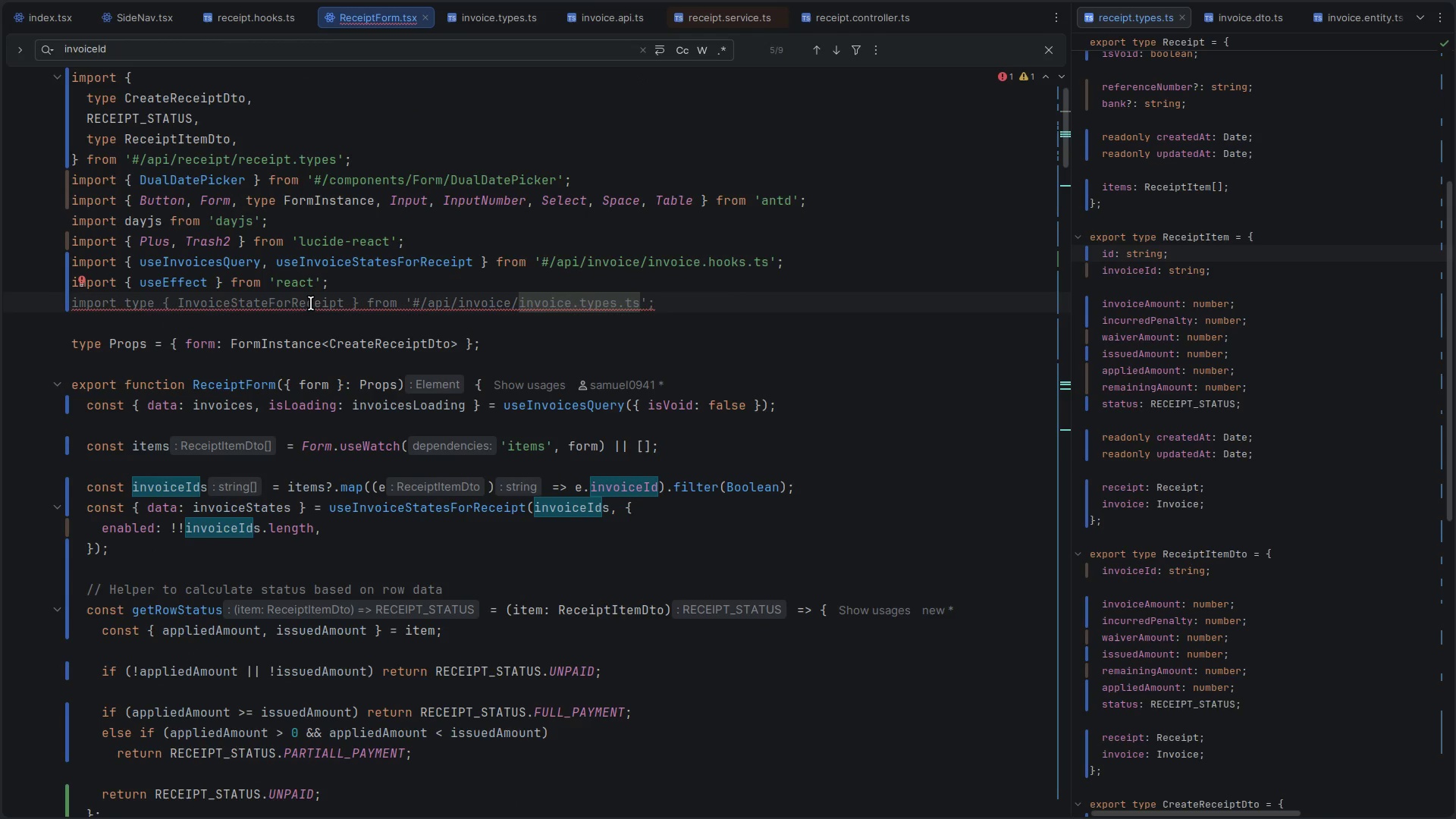 
left_click([307, 303])
 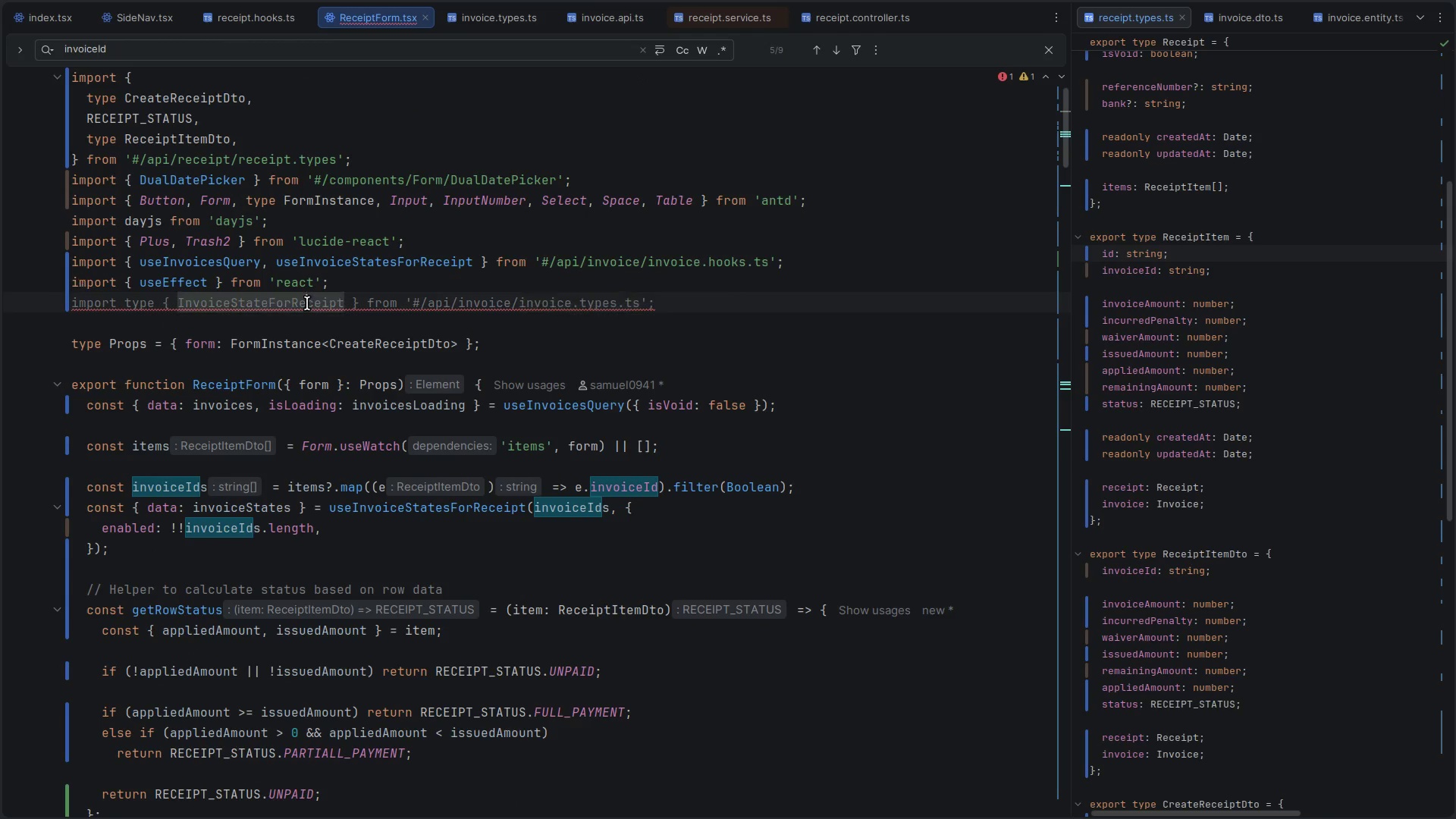 
double_click([307, 303])
 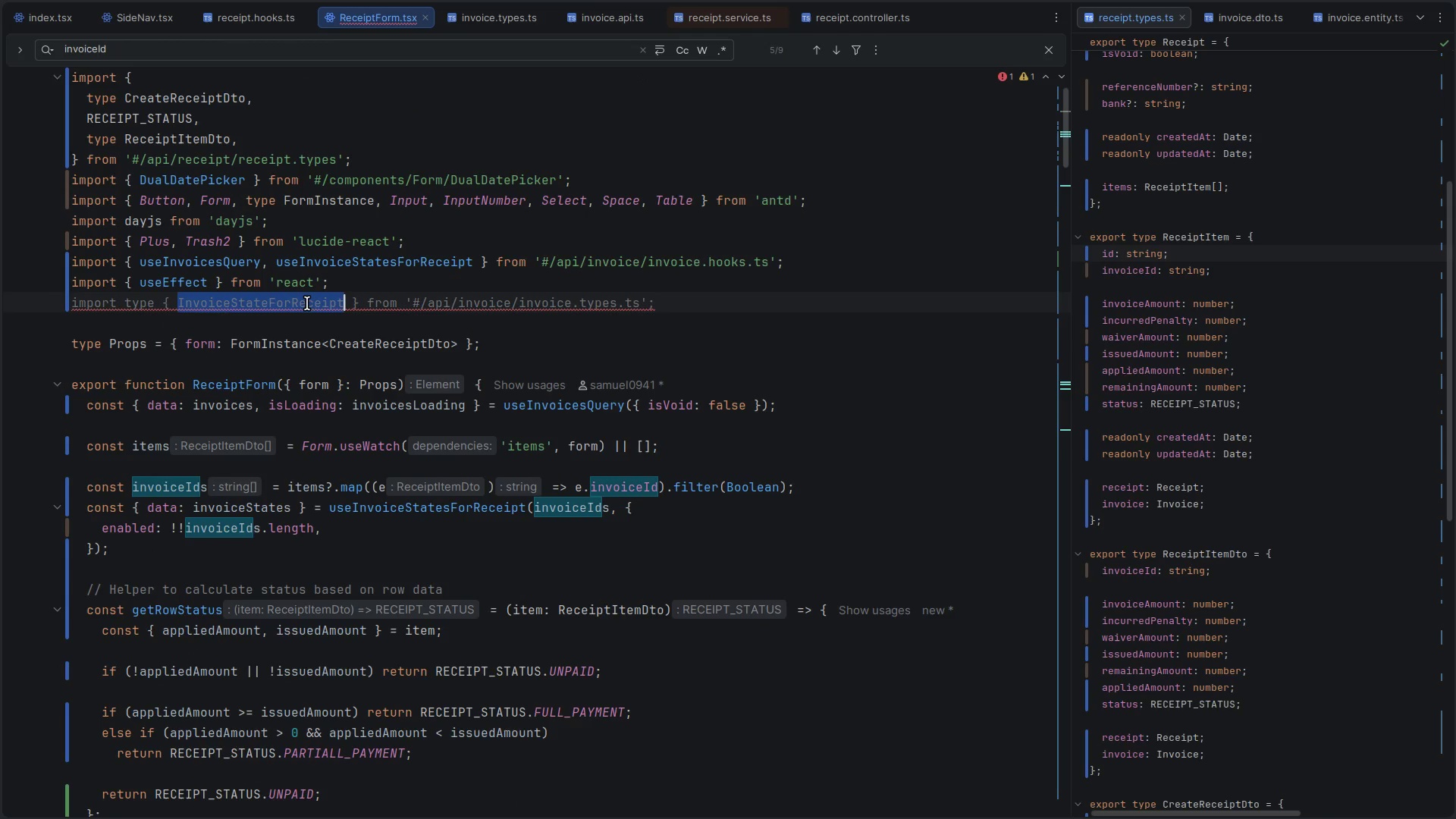 
key(Control+C)
 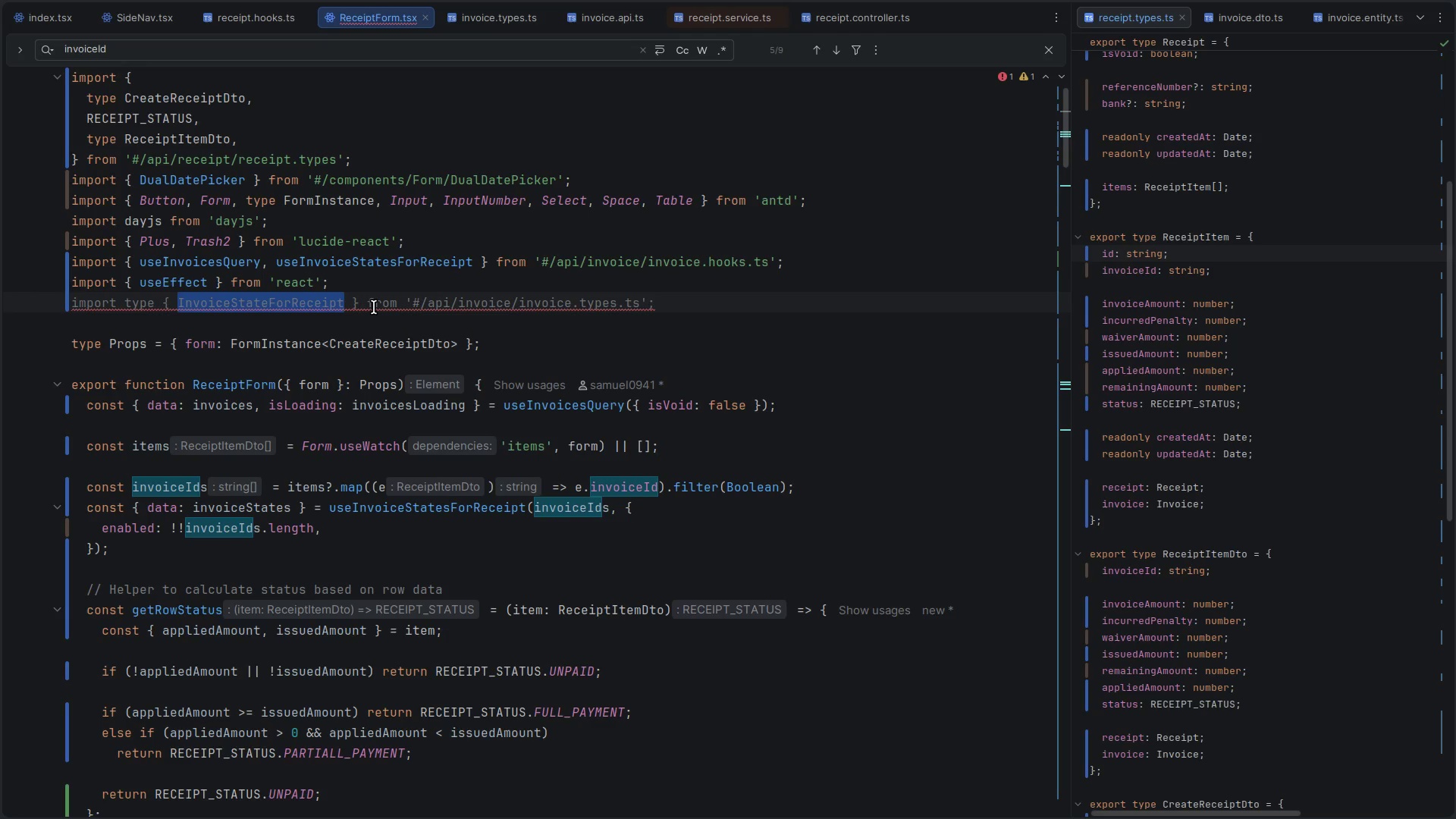 
left_click([374, 307])
 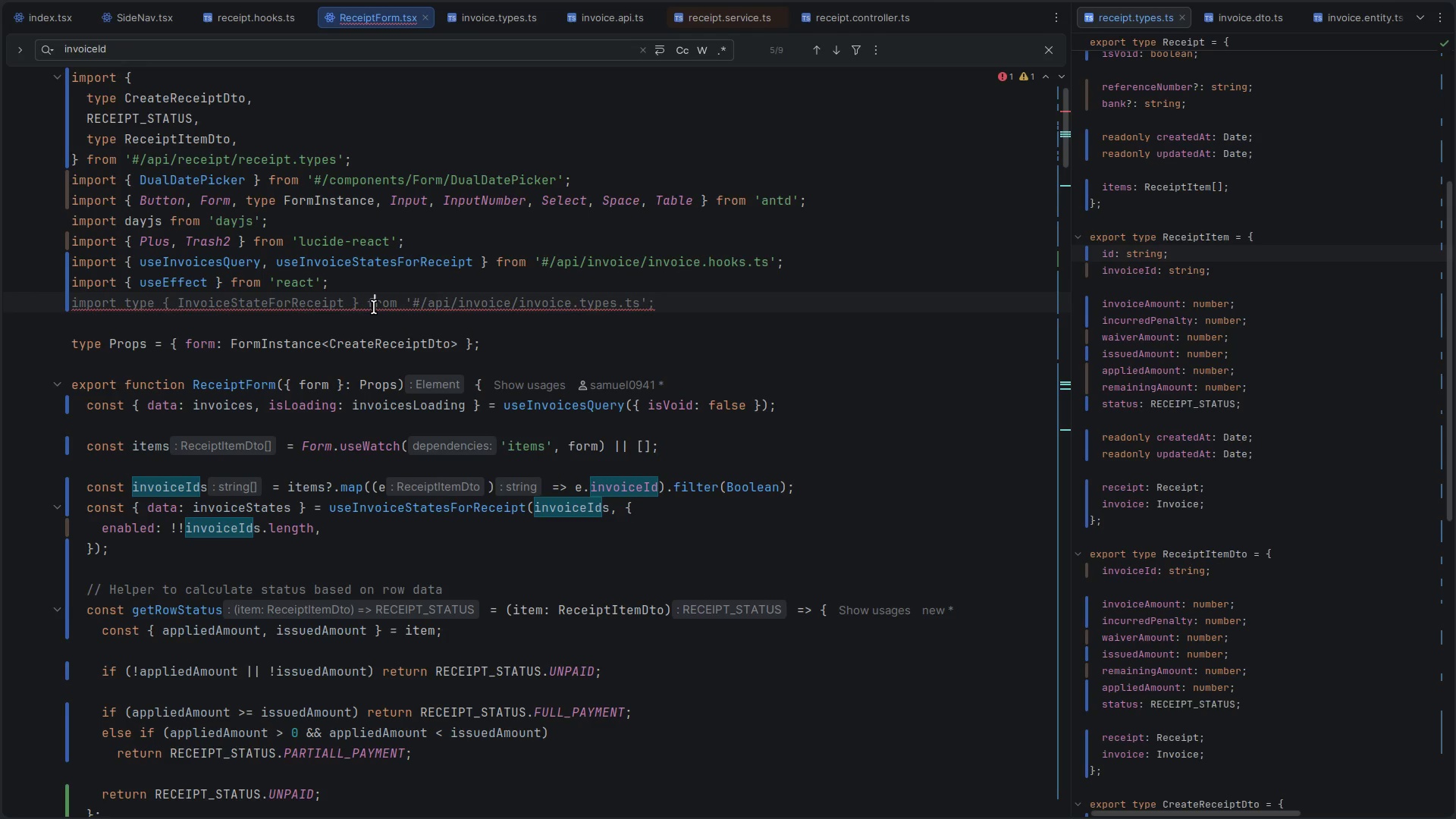 
key(Control+X)
 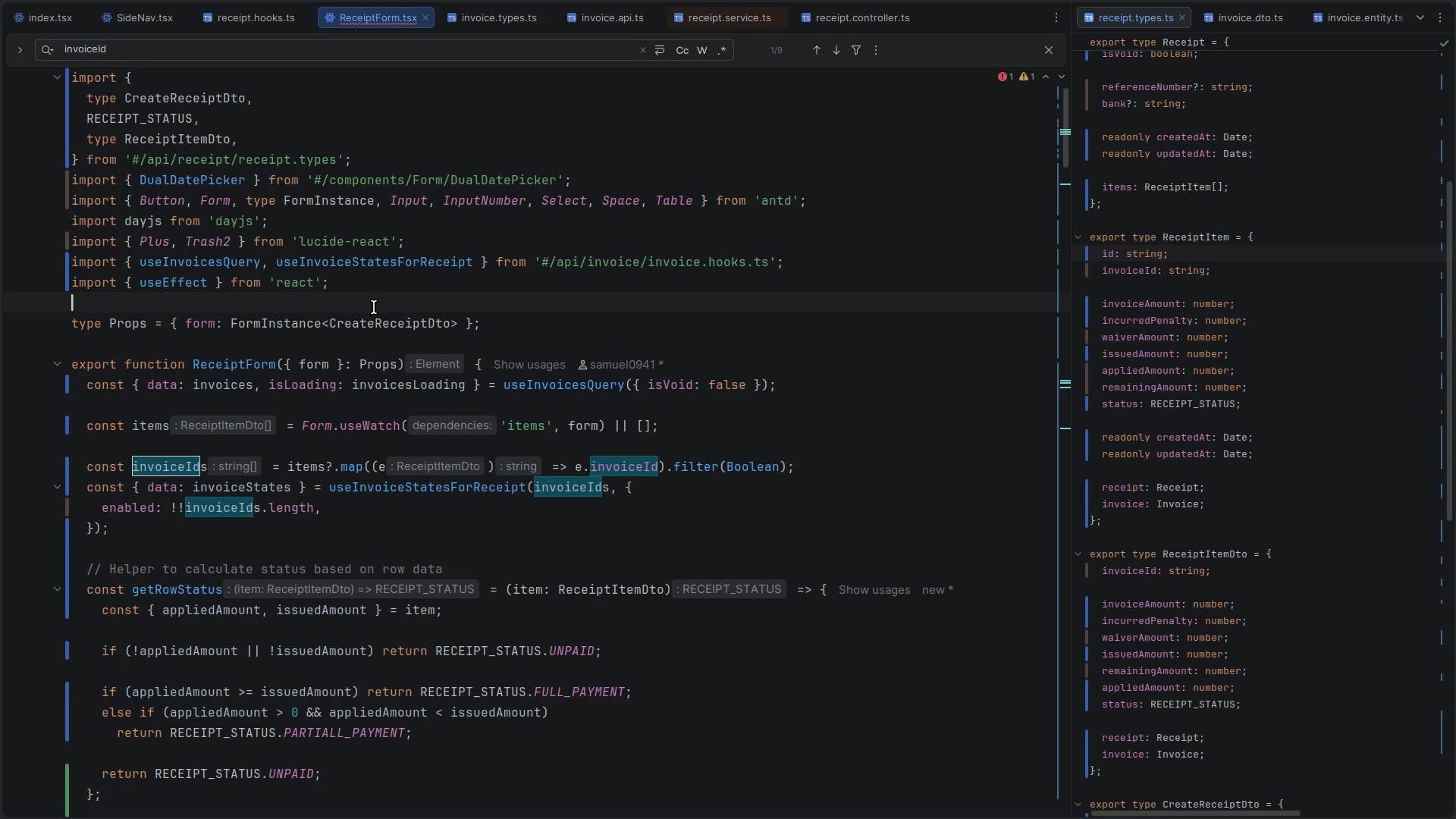 
key(Control+S)
 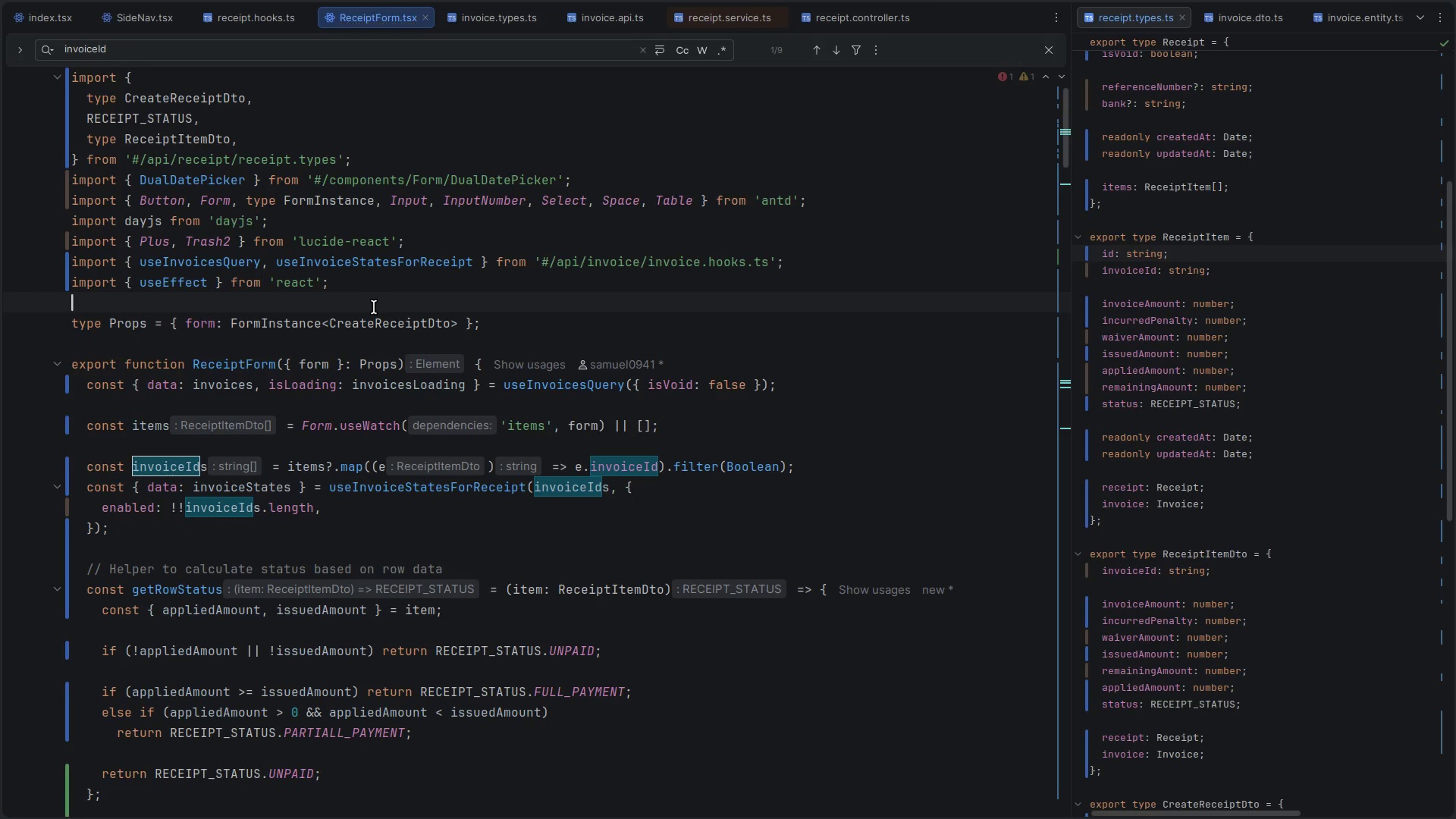 
key(Alt+AltLeft)
 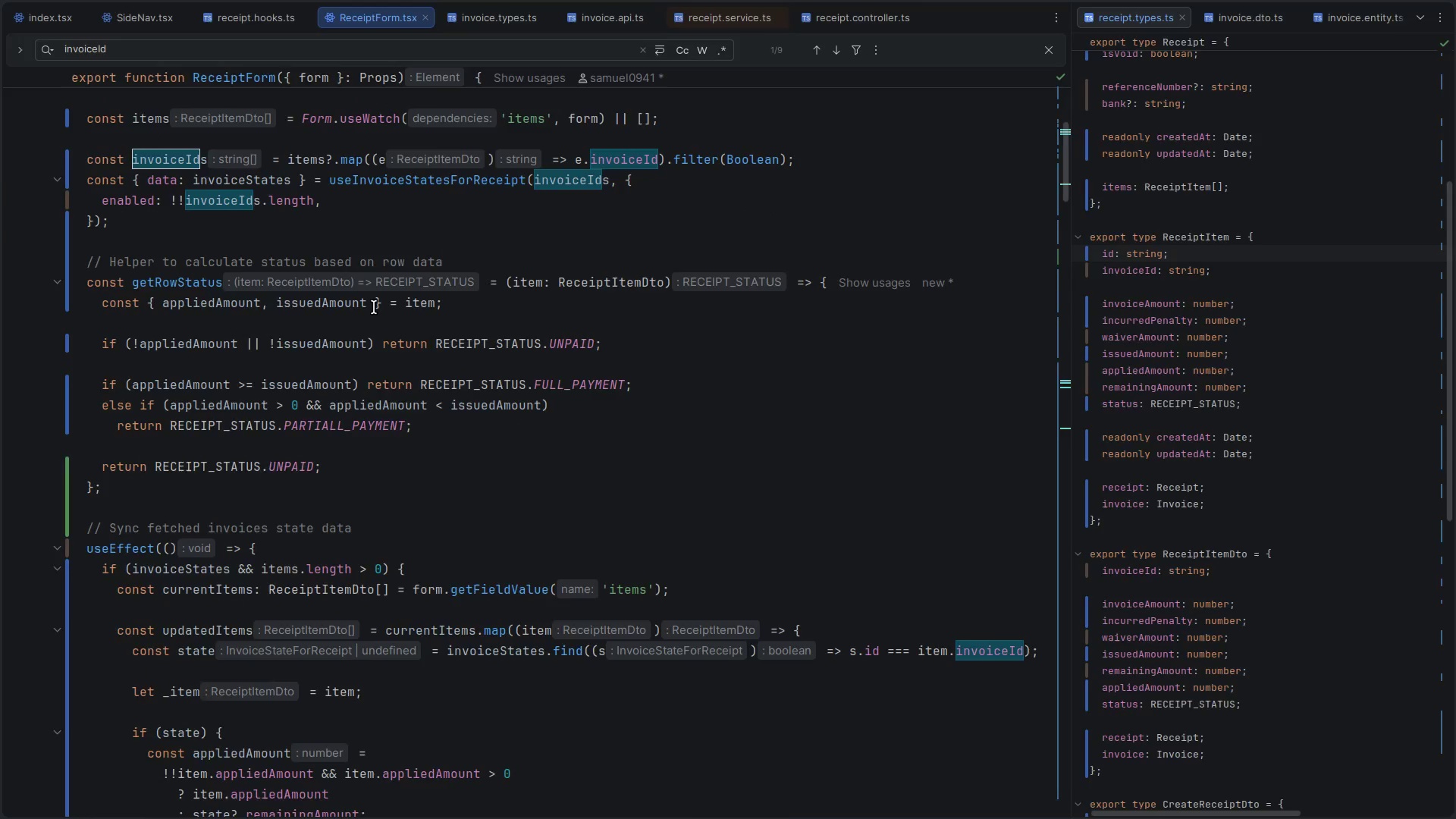 
key(Alt+Tab)